 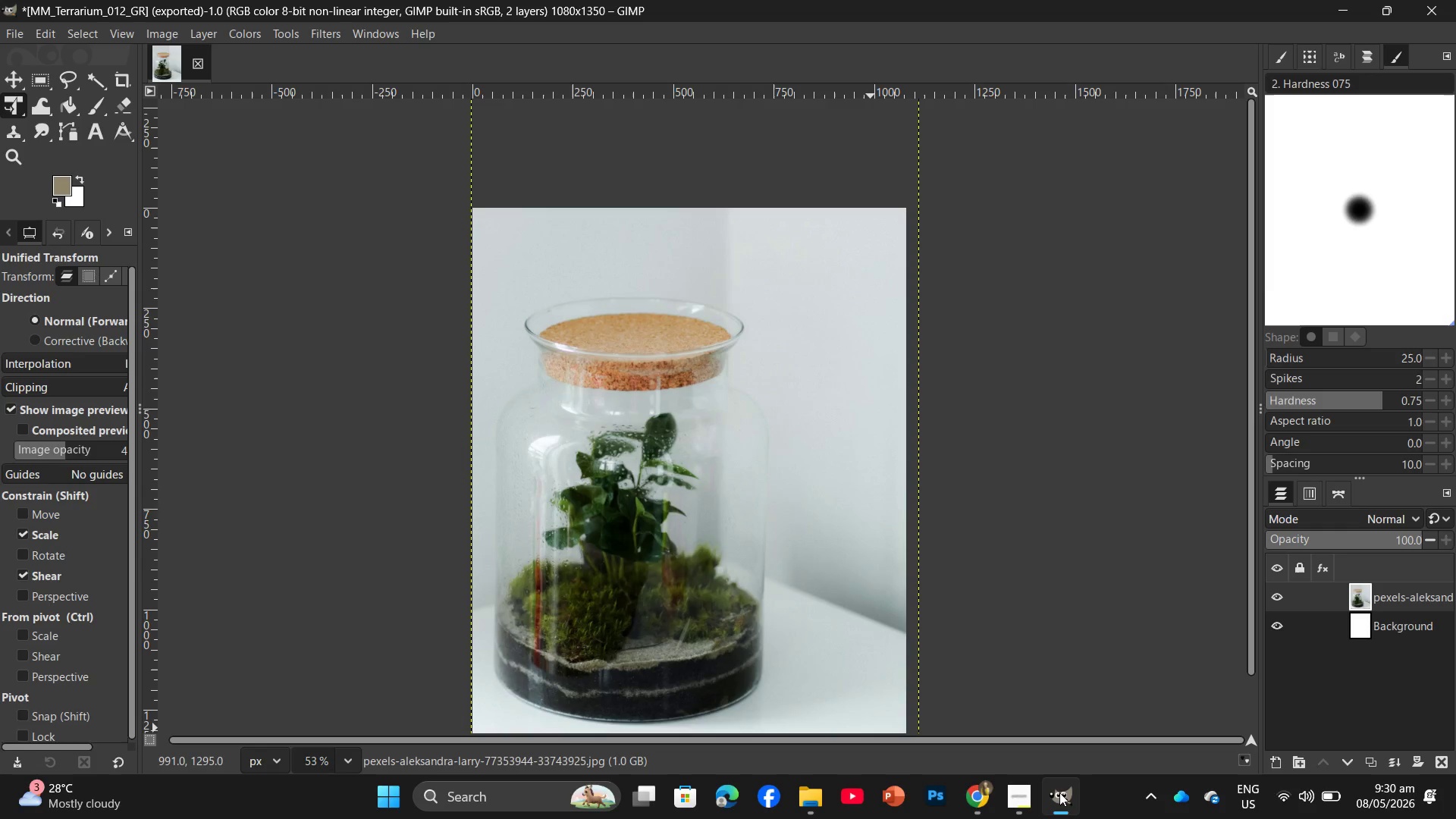 
scroll: coordinate [819, 586], scroll_direction: down, amount: 4.0
 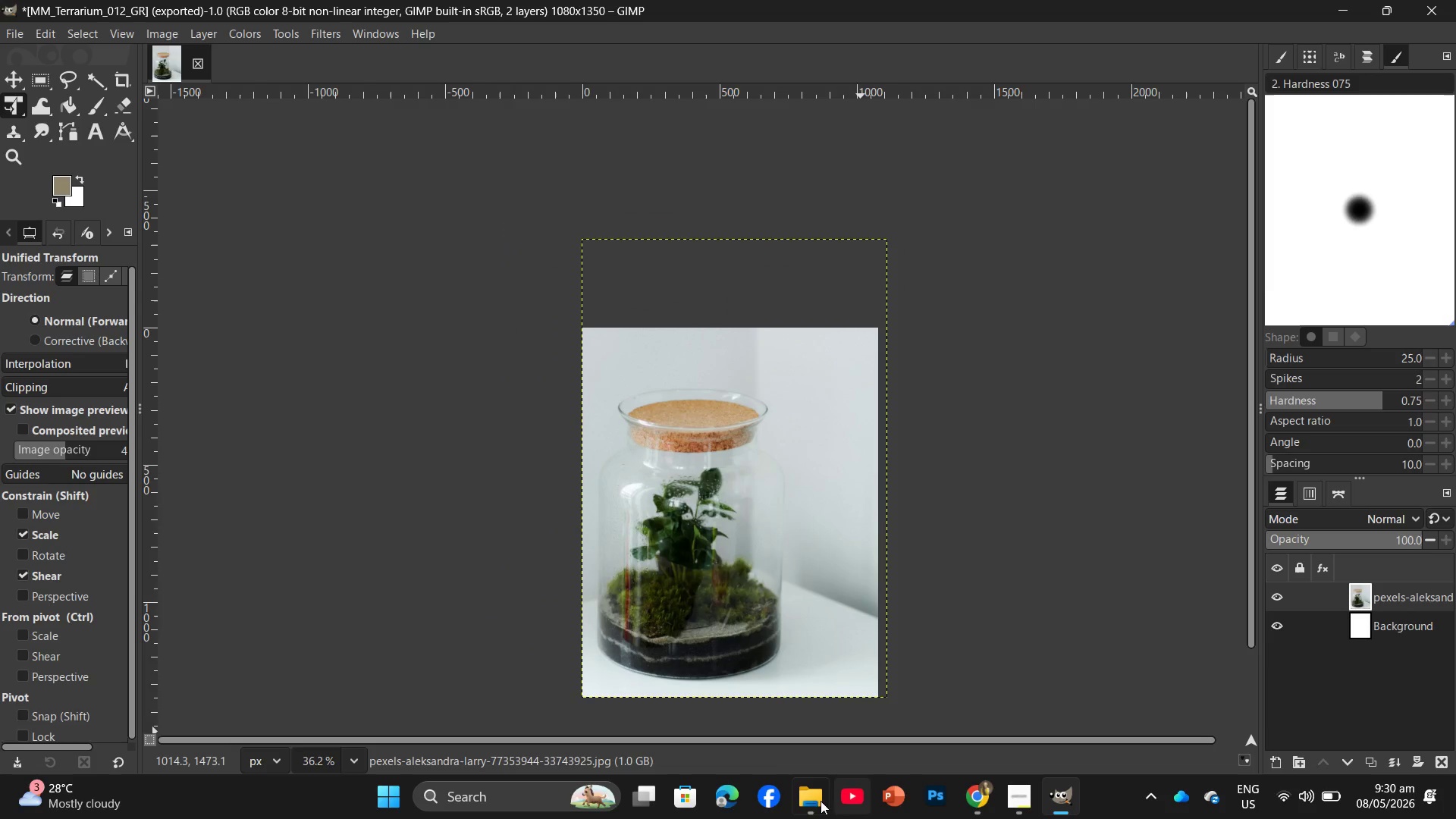 
left_click([811, 805])
 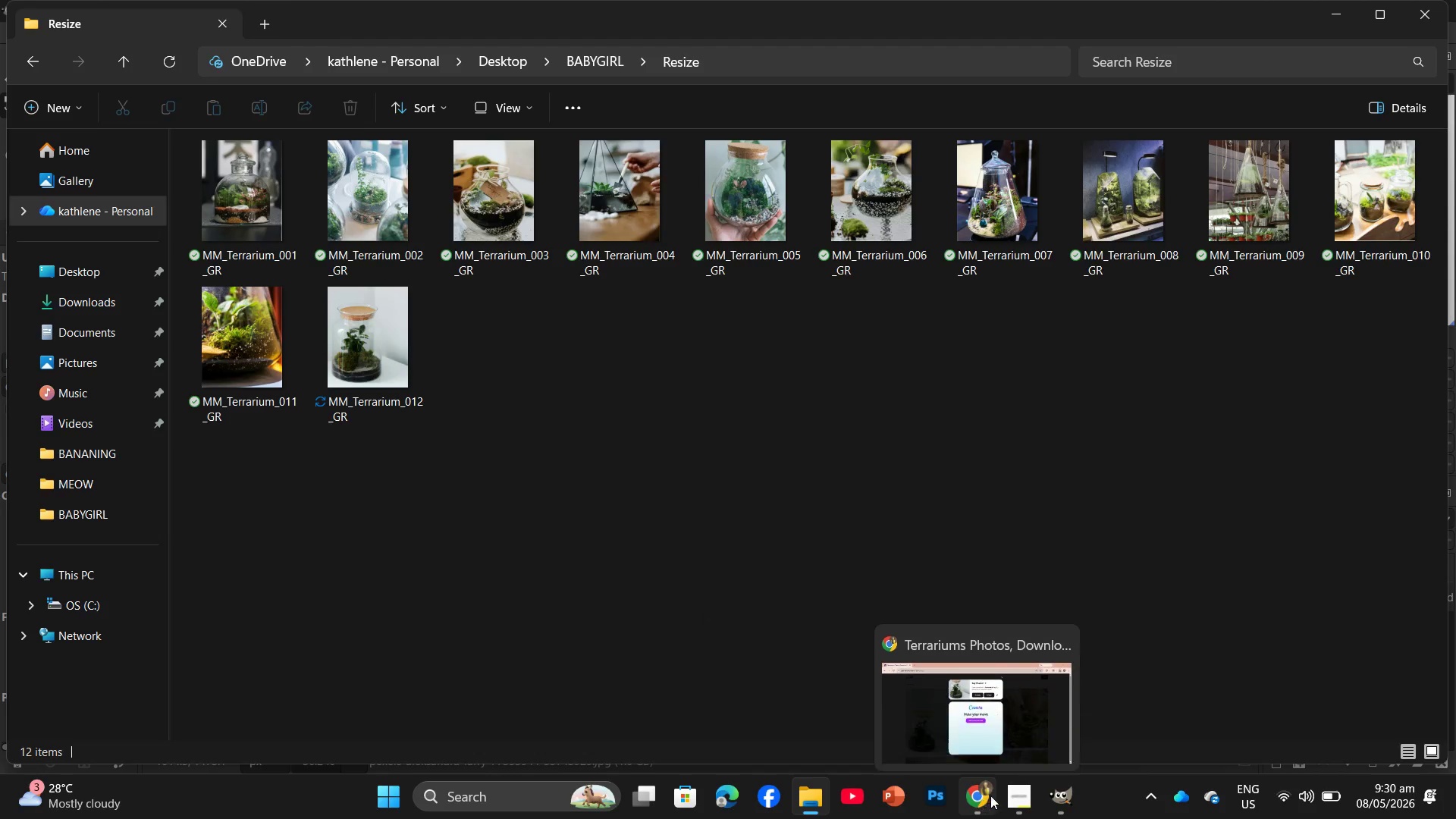 
left_click([981, 799])
 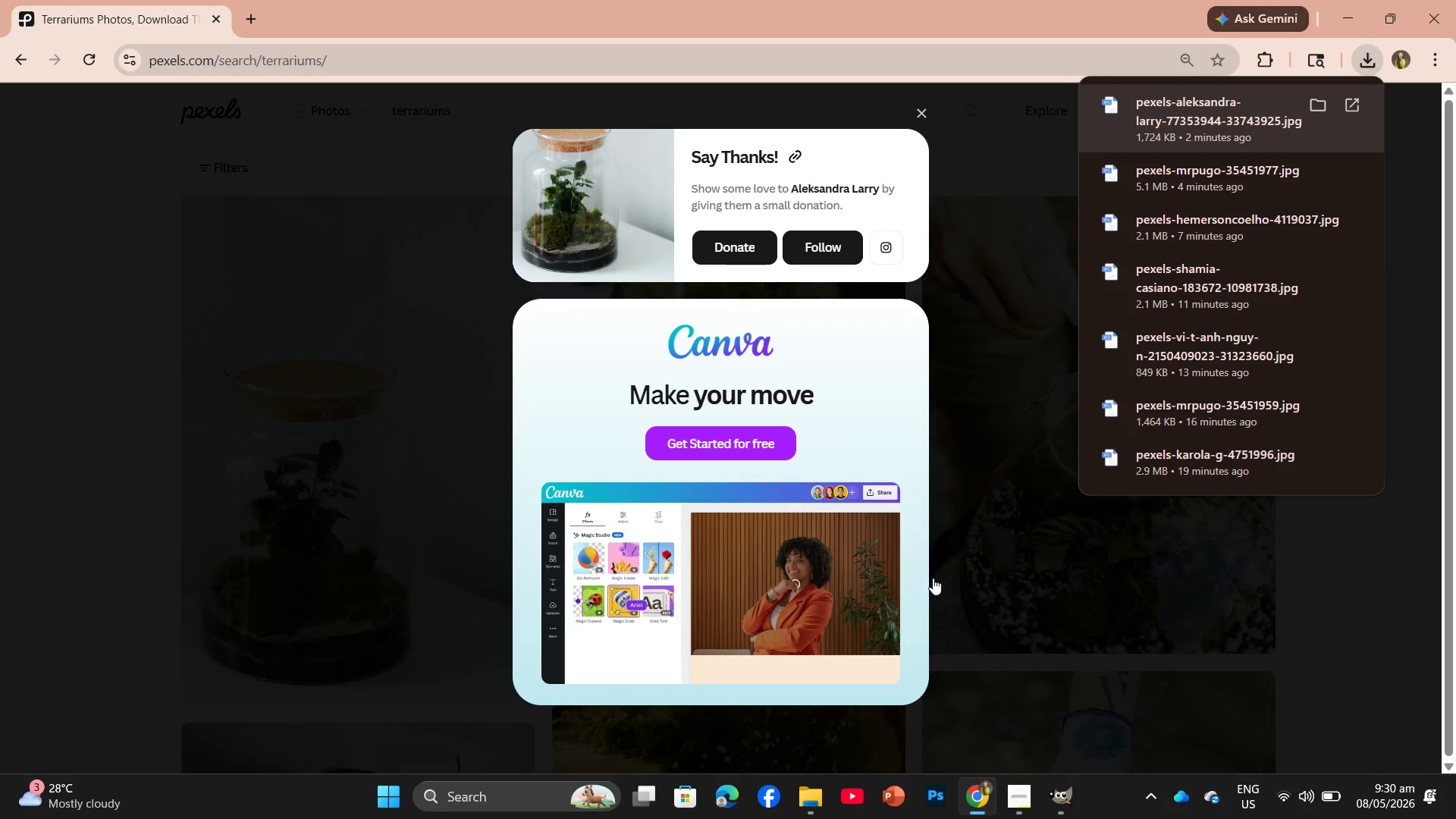 
left_click([972, 601])
 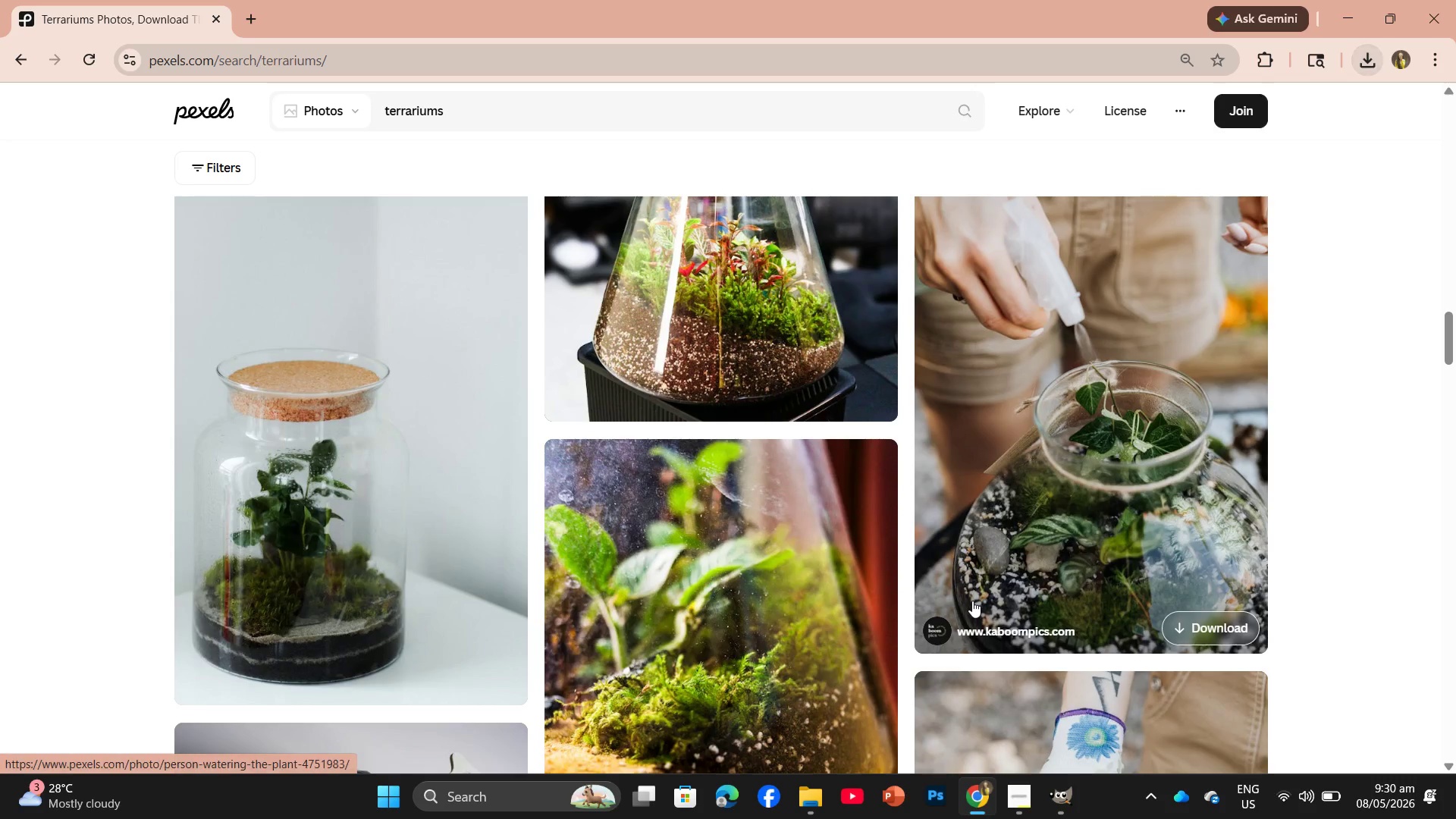 
scroll: coordinate [972, 601], scroll_direction: down, amount: 3.0
 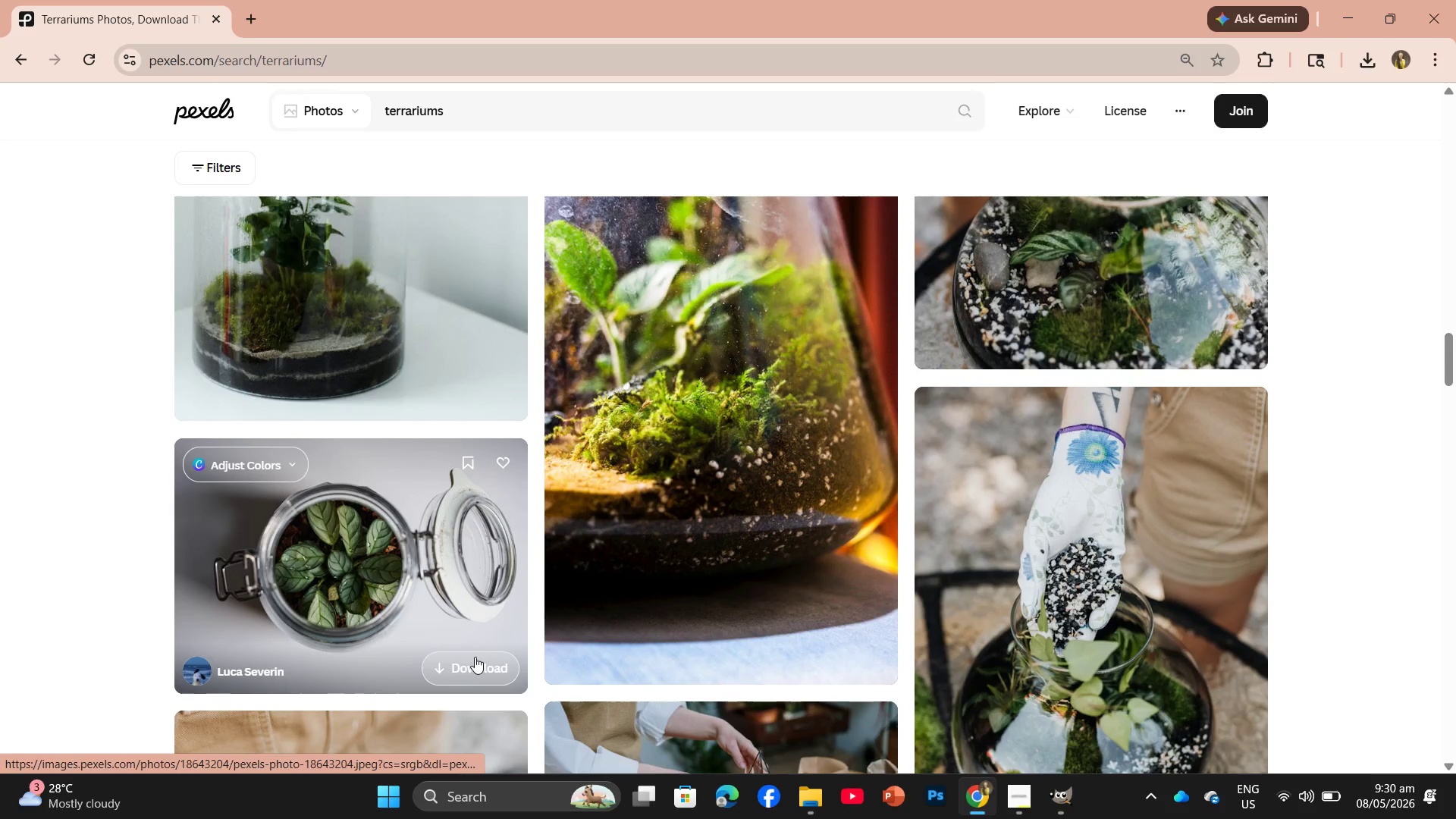 
left_click([475, 657])
 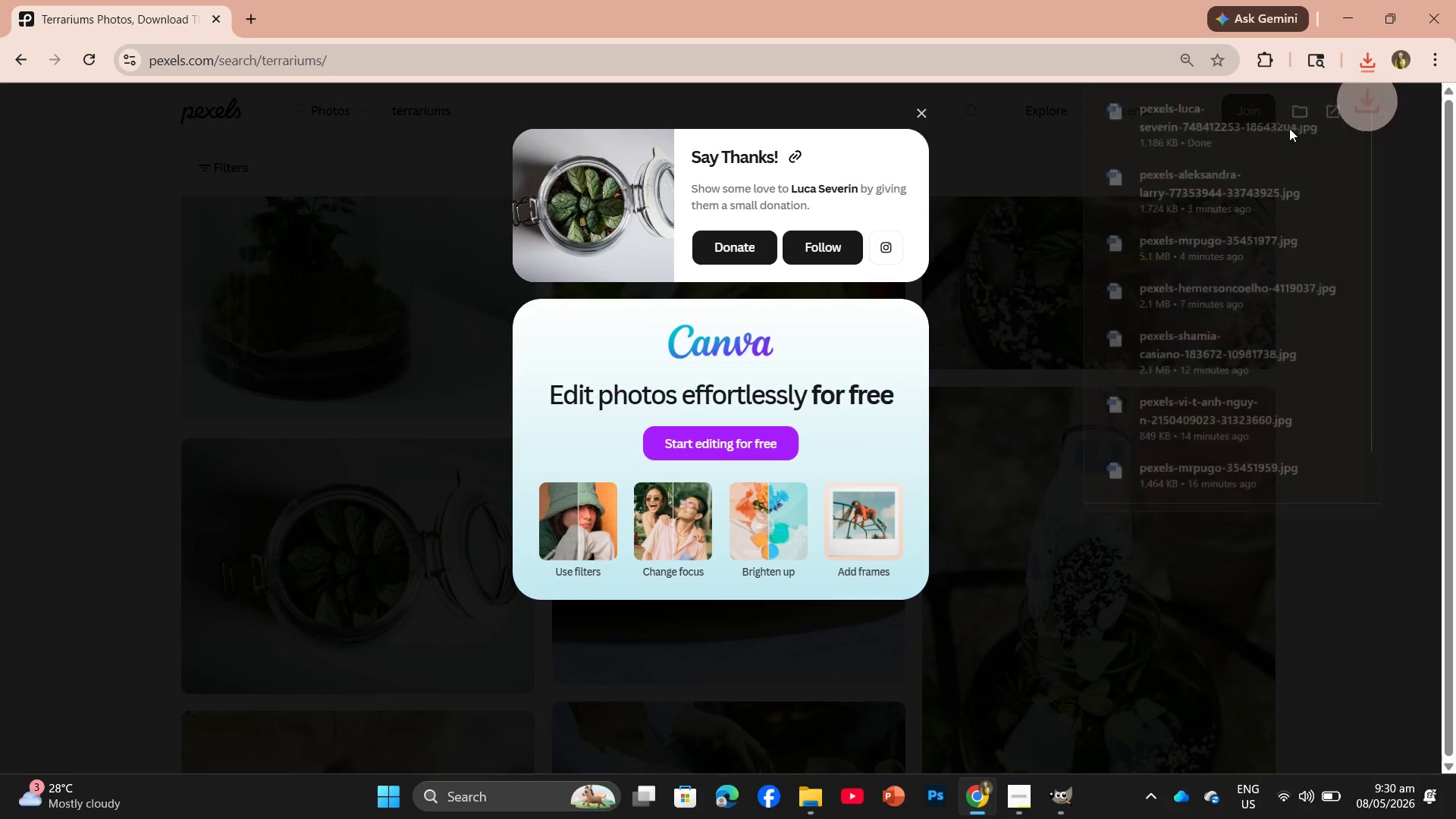 
left_click_drag(start_coordinate=[1229, 103], to_coordinate=[728, 517])
 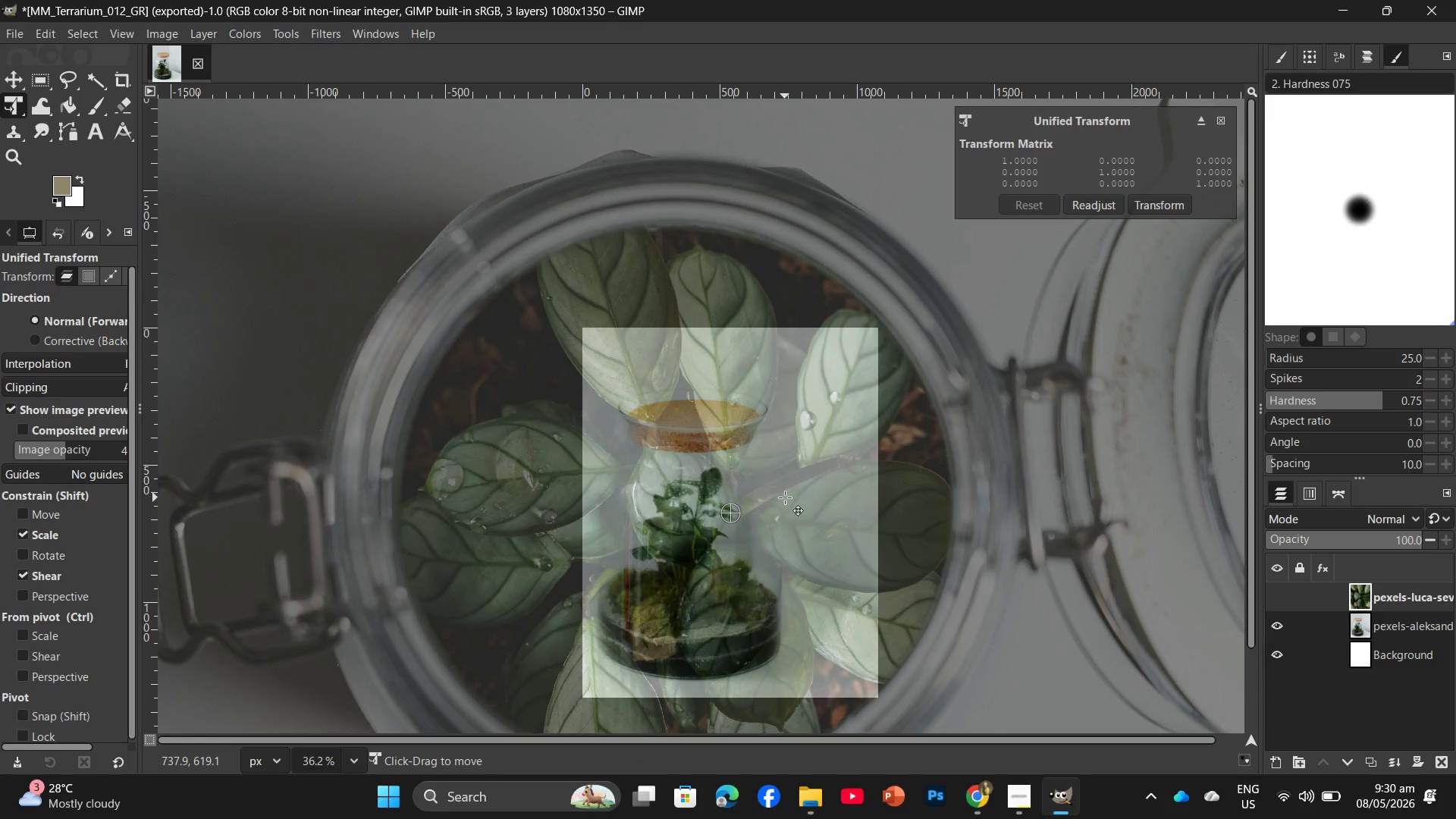 
hold_key(key=ControlLeft, duration=1.19)
scroll: coordinate [785, 494], scroll_direction: down, amount: 9.0
 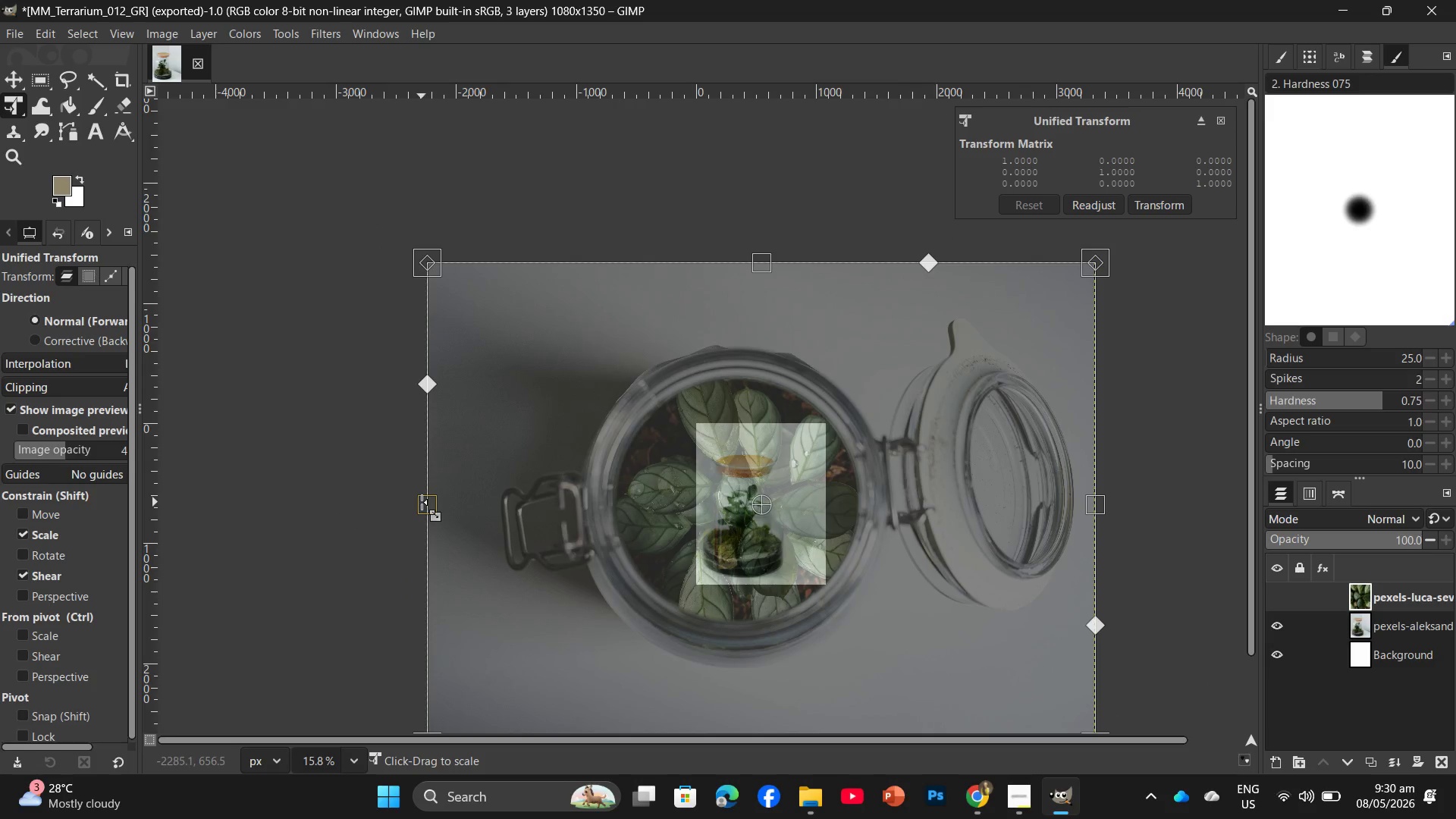 
left_click_drag(start_coordinate=[422, 502], to_coordinate=[661, 513])
 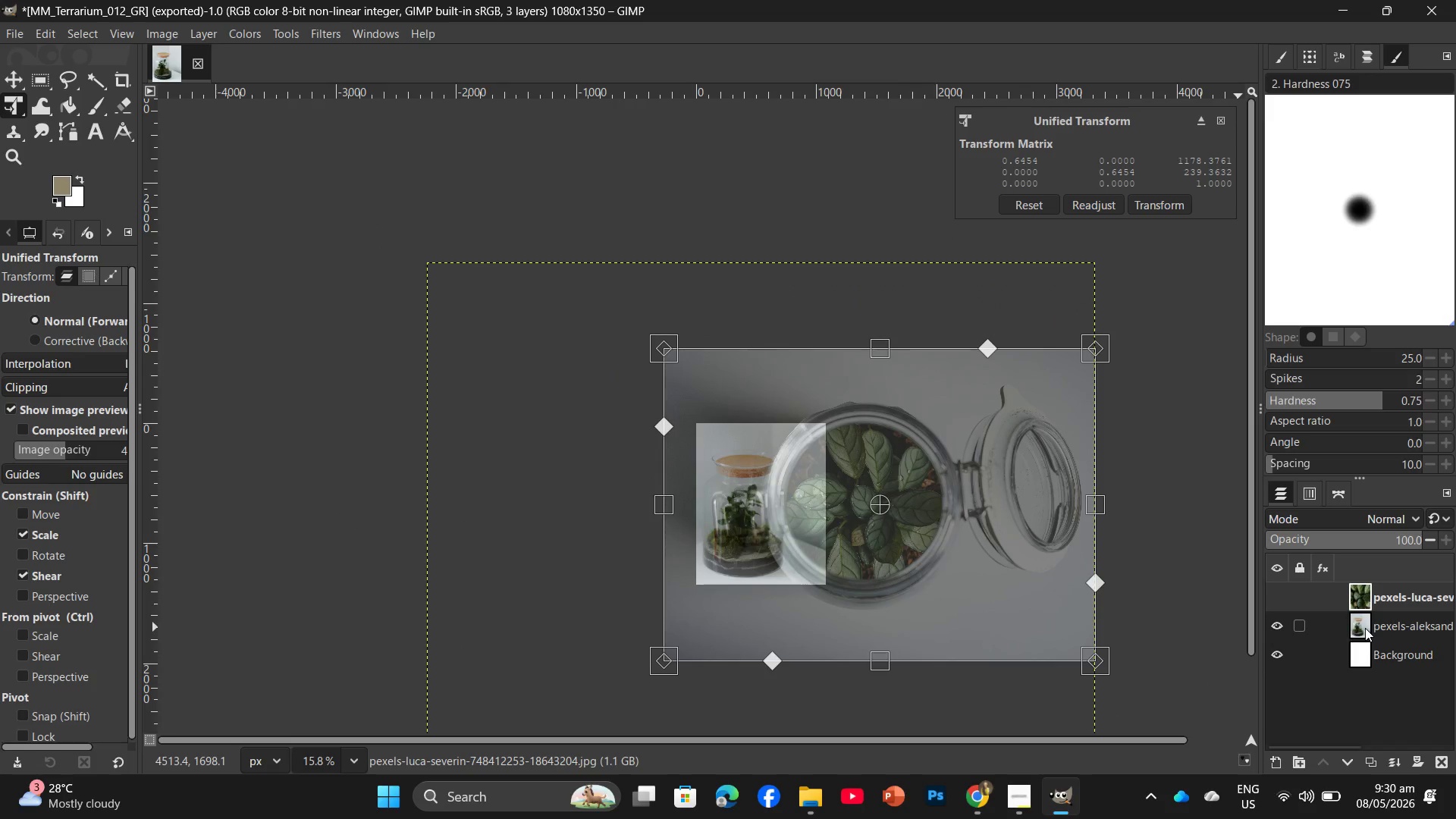 
left_click_drag(start_coordinate=[1365, 628], to_coordinate=[1447, 764])
 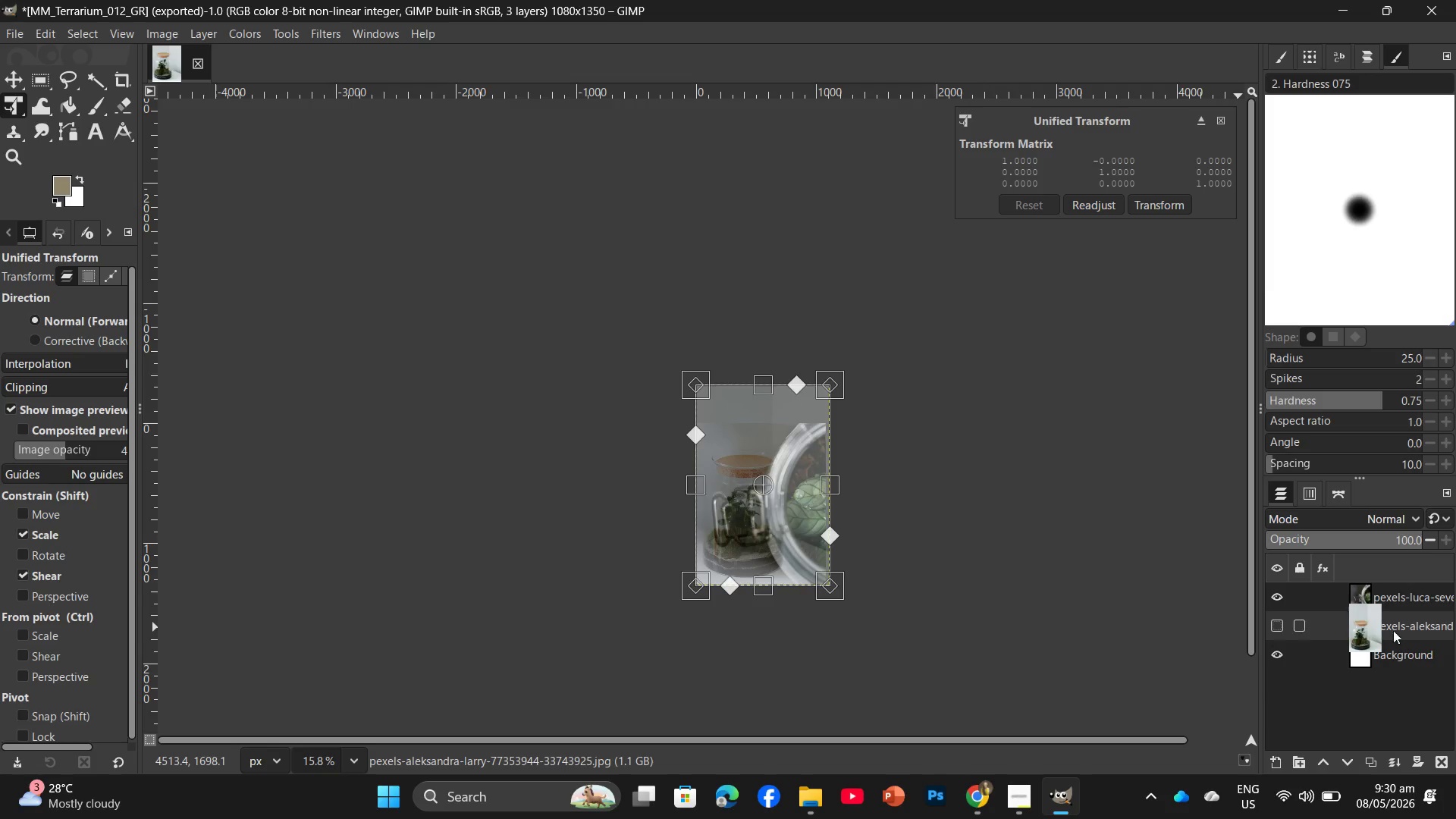 
left_click_drag(start_coordinate=[1388, 620], to_coordinate=[1440, 760])
 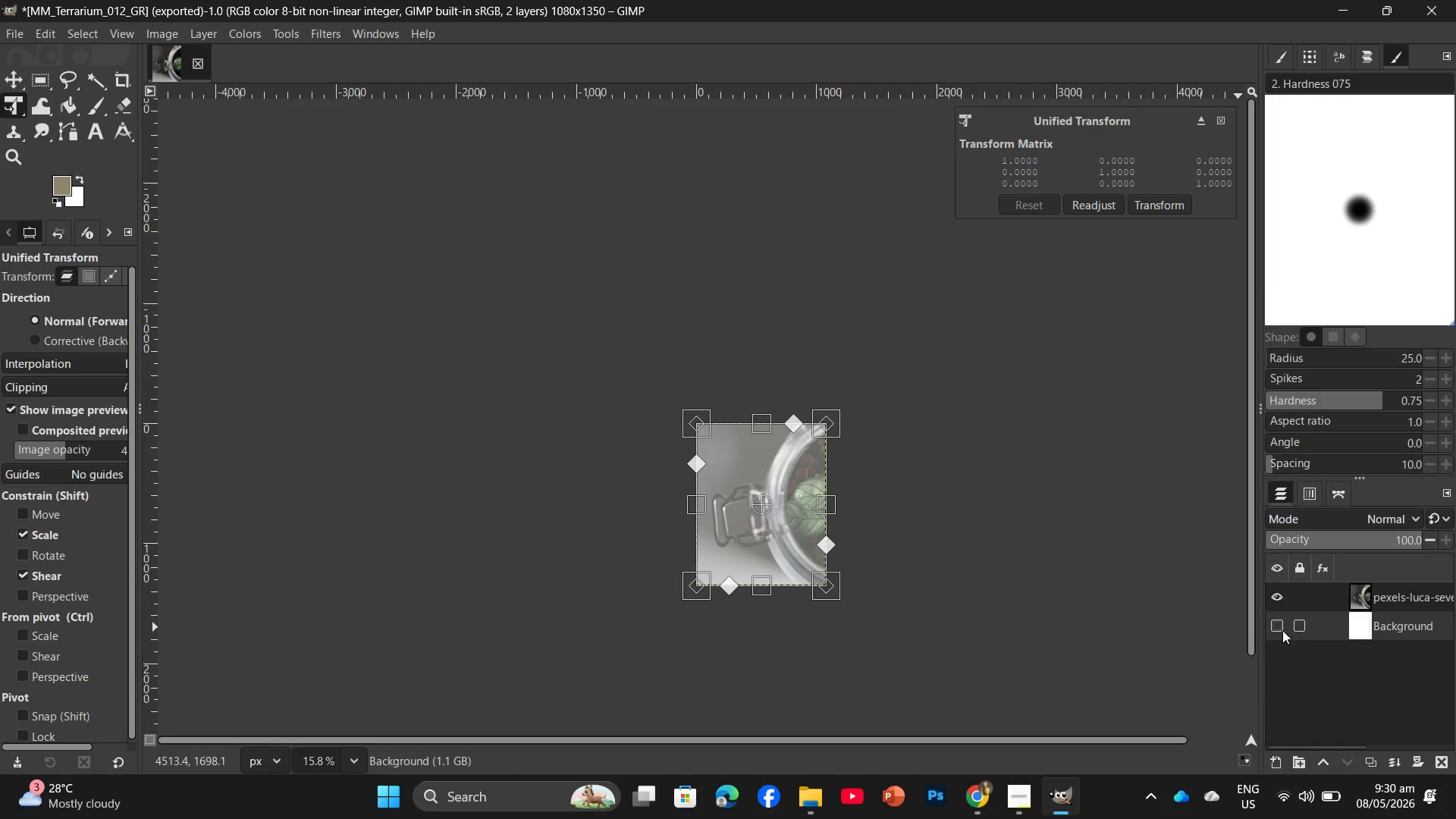 
left_click([1279, 625])
 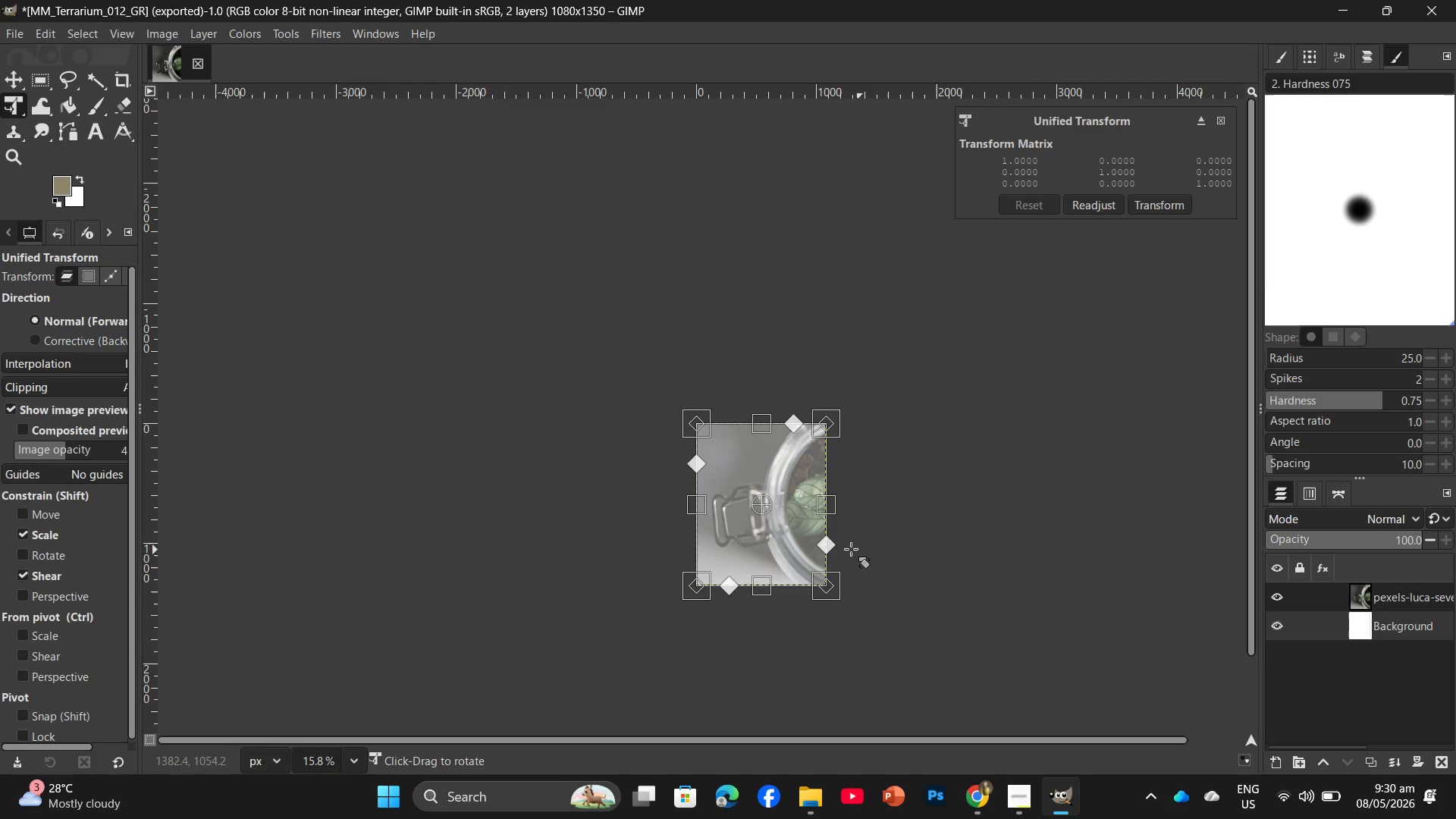 
hold_key(key=ControlLeft, duration=1.59)
scroll: coordinate [796, 519], scroll_direction: up, amount: 10.0
 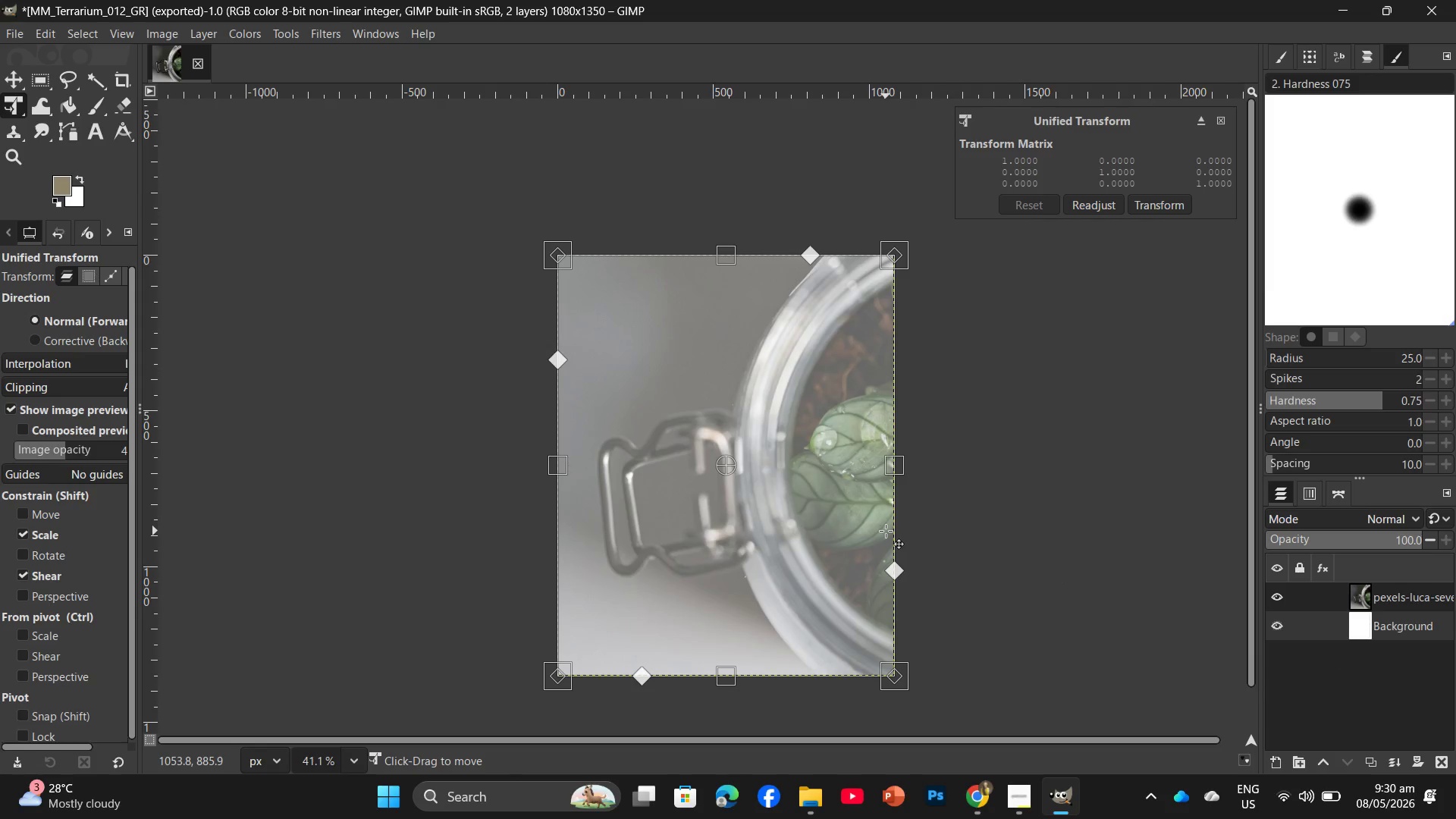 
hold_key(key=ControlLeft, duration=1.31)
scroll: coordinate [882, 532], scroll_direction: up, amount: 3.0
 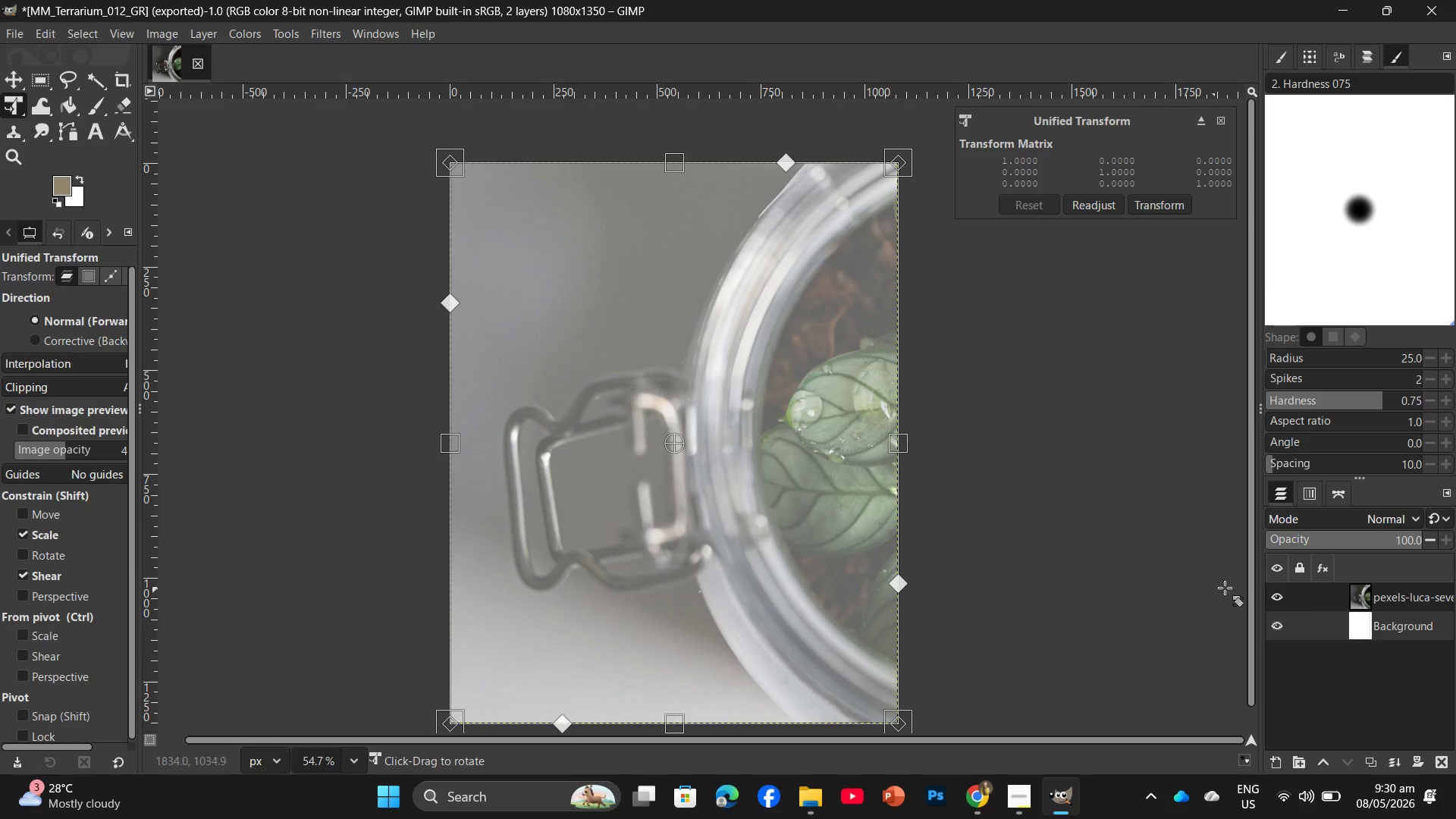 
left_click([1383, 601])
 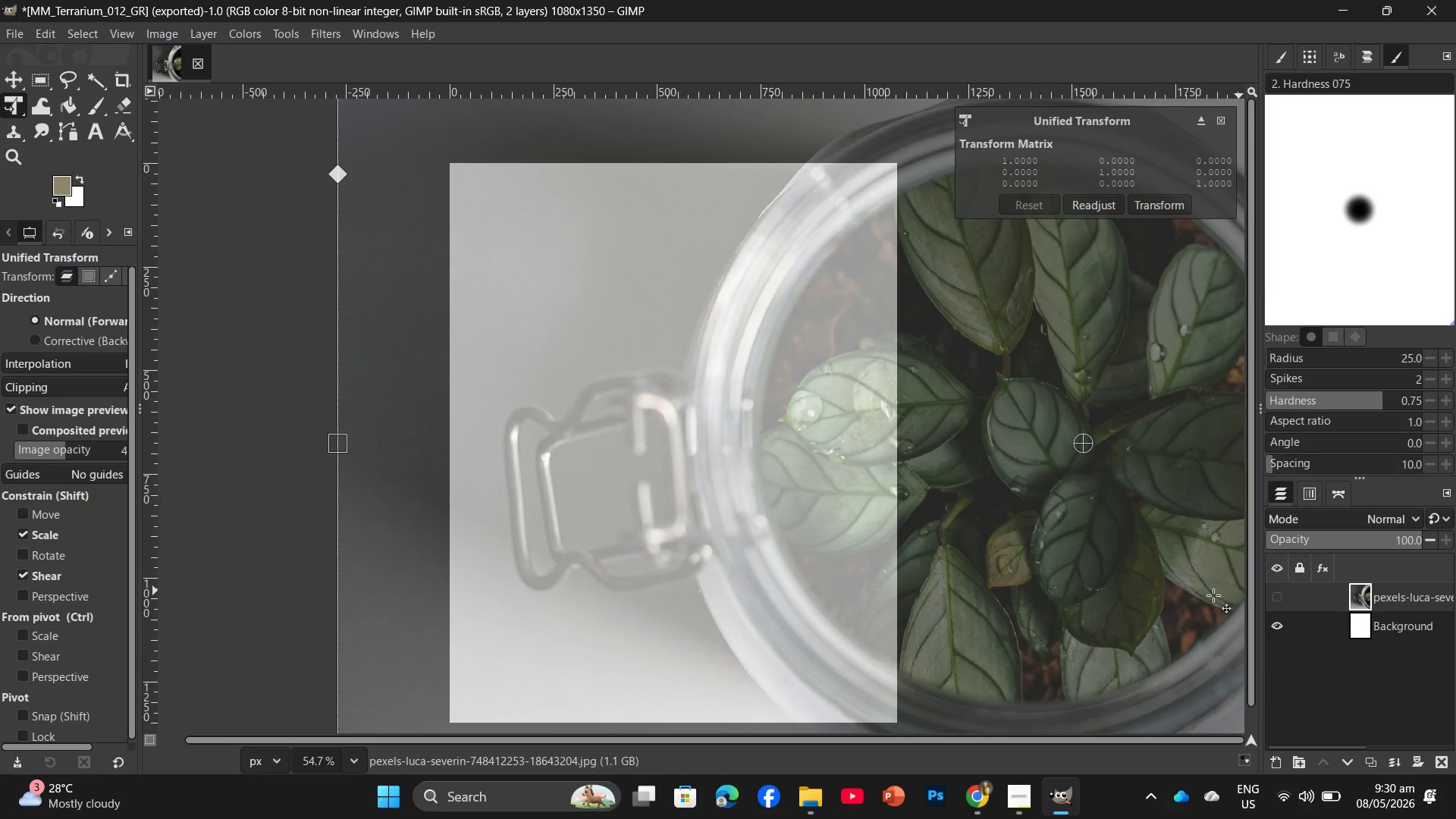 
hold_key(key=ControlLeft, duration=1.47)
scroll: coordinate [719, 402], scroll_direction: down, amount: 7.0
 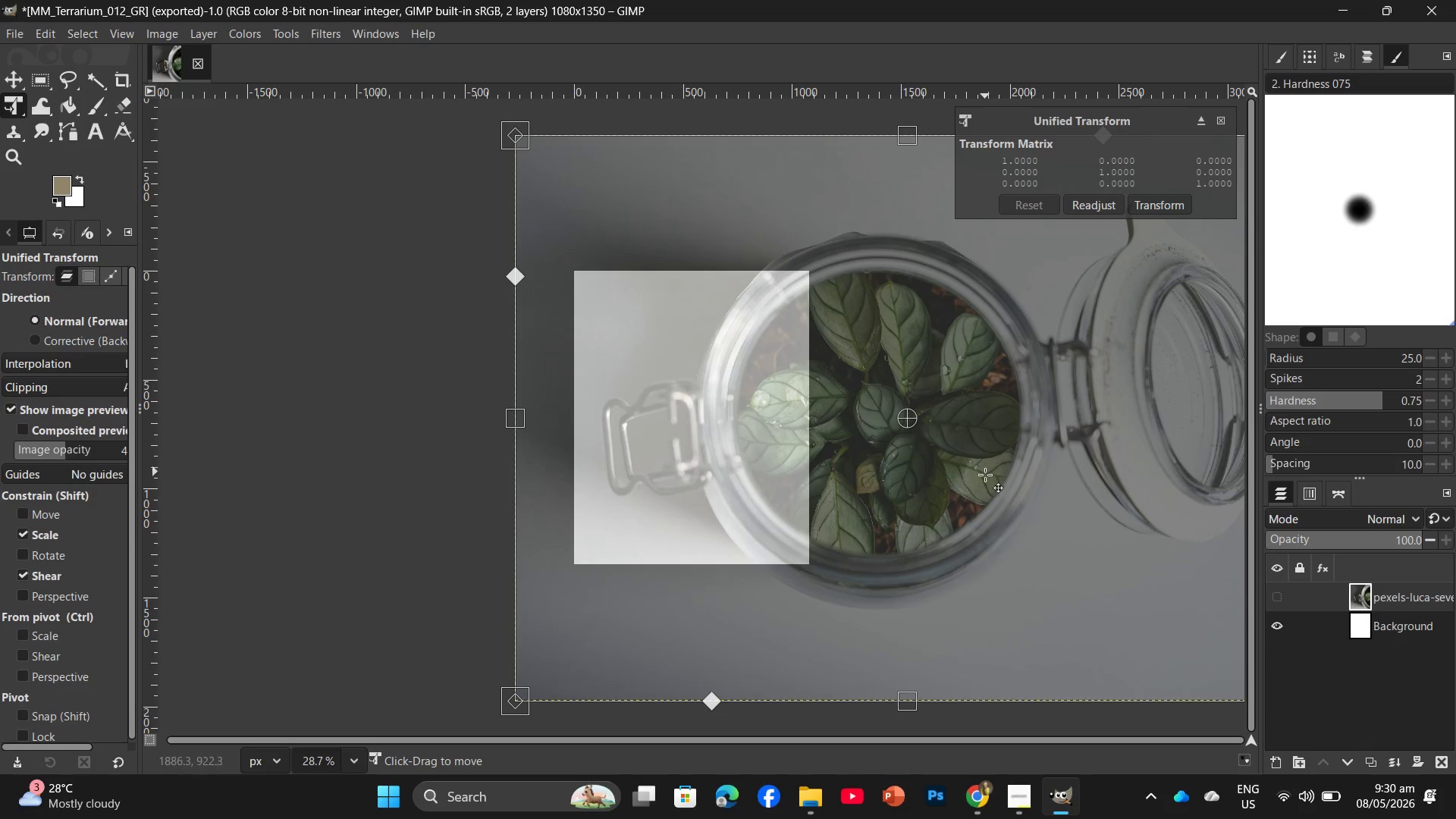 
left_click_drag(start_coordinate=[990, 479], to_coordinate=[867, 482])
 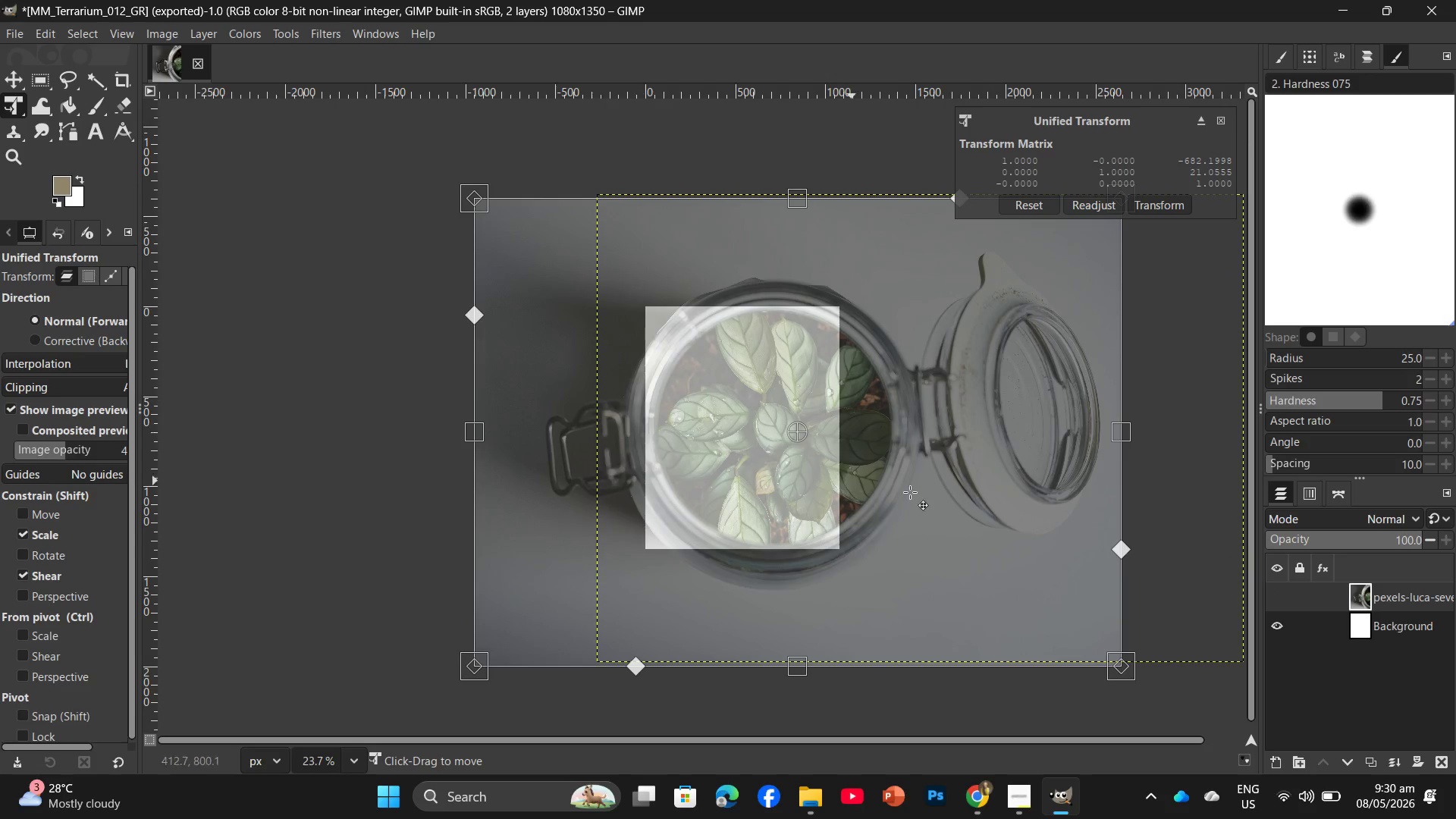 
scroll: coordinate [984, 477], scroll_direction: down, amount: 2.0
 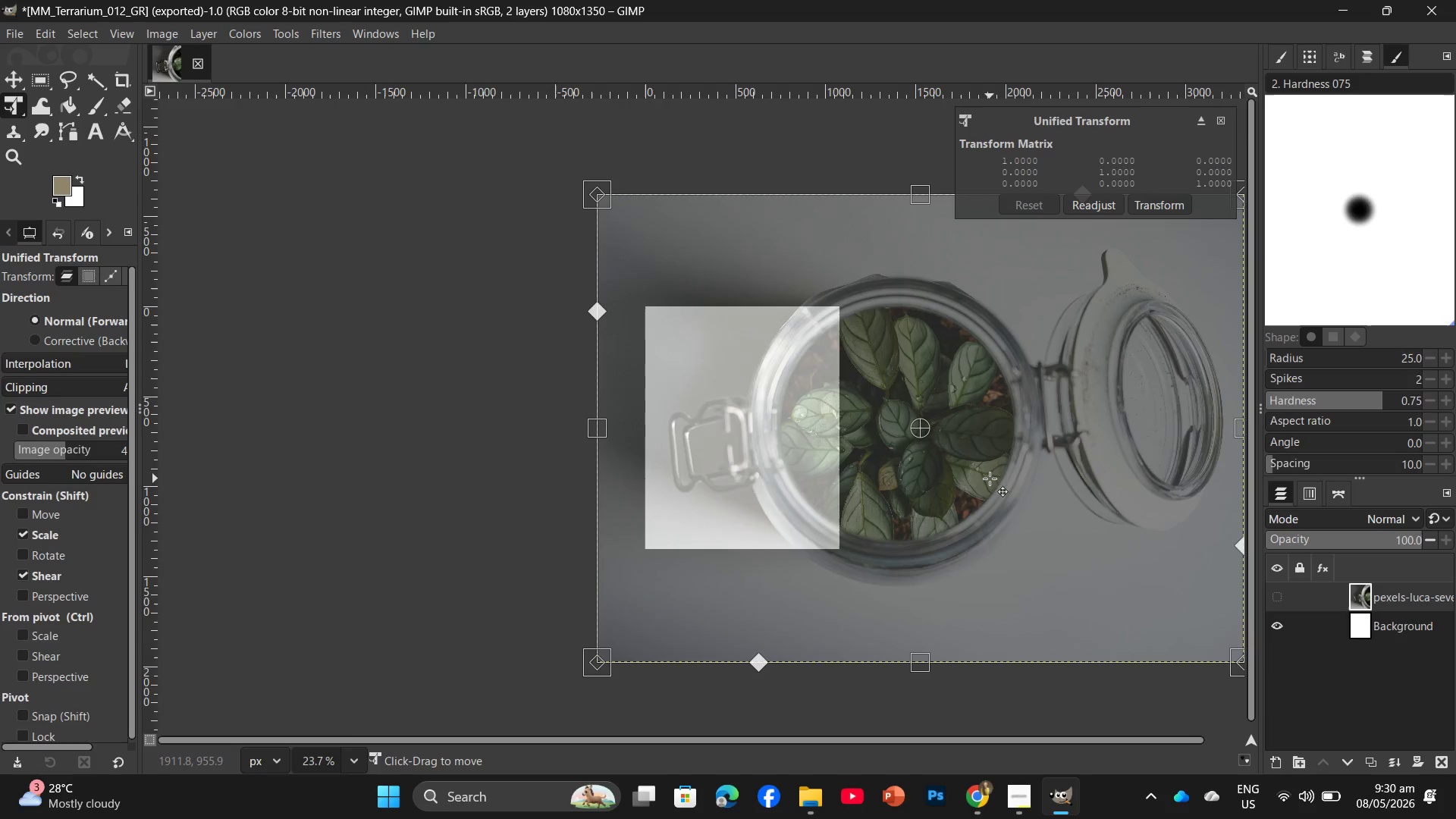 
left_click_drag(start_coordinate=[956, 494], to_coordinate=[931, 492])
 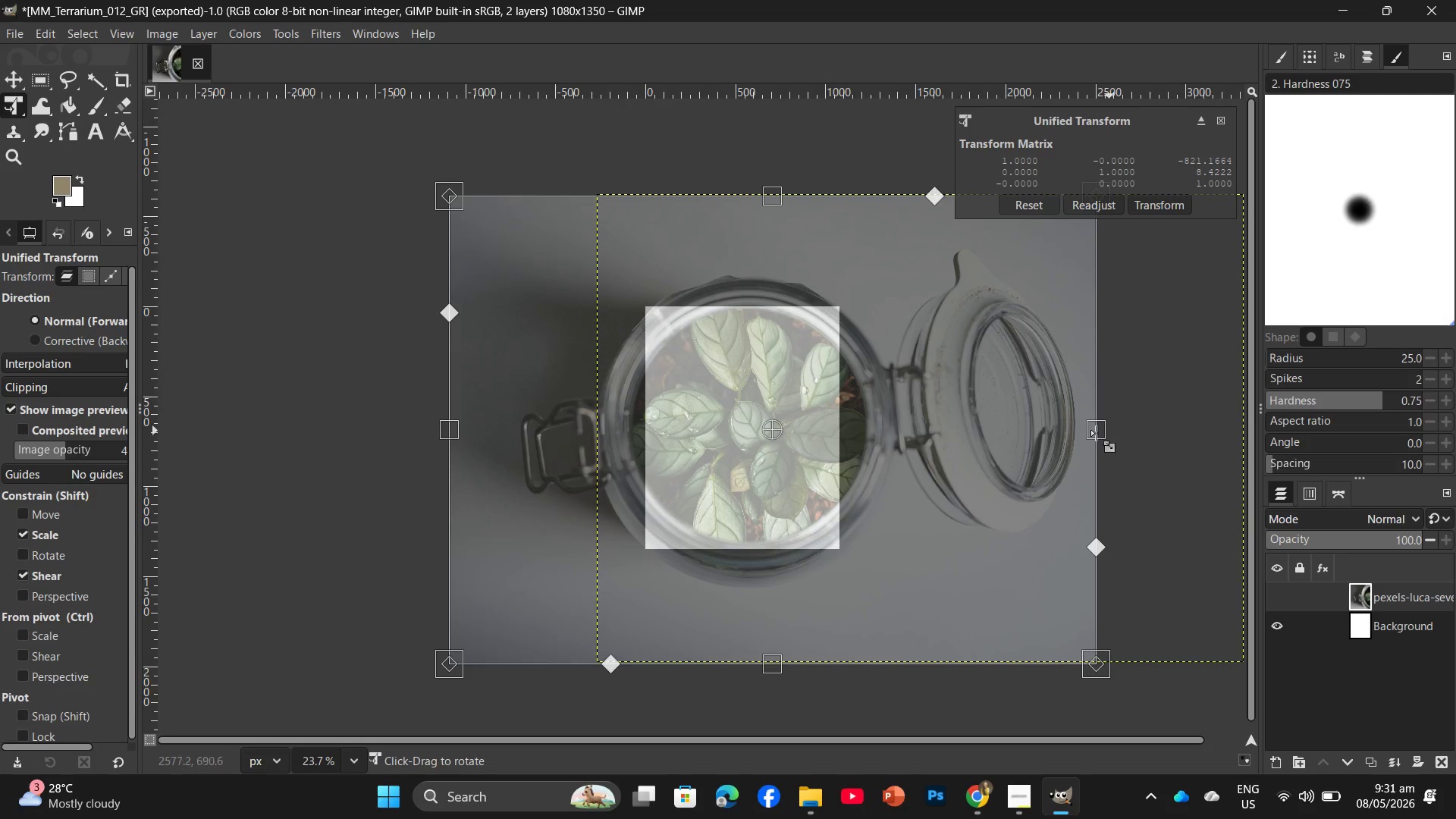 
left_click_drag(start_coordinate=[1094, 434], to_coordinate=[839, 448])
 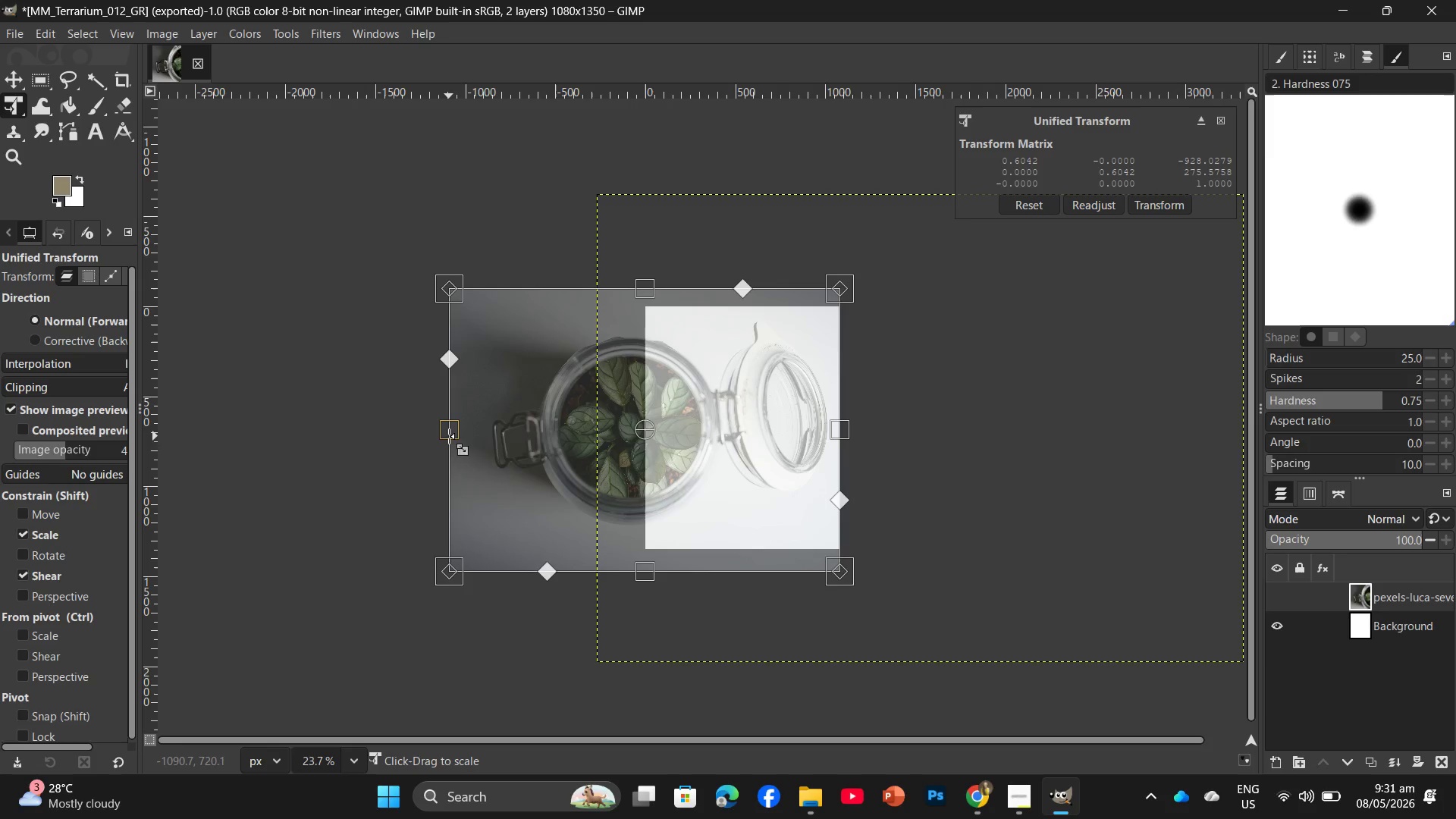 
left_click_drag(start_coordinate=[449, 436], to_coordinate=[647, 429])
 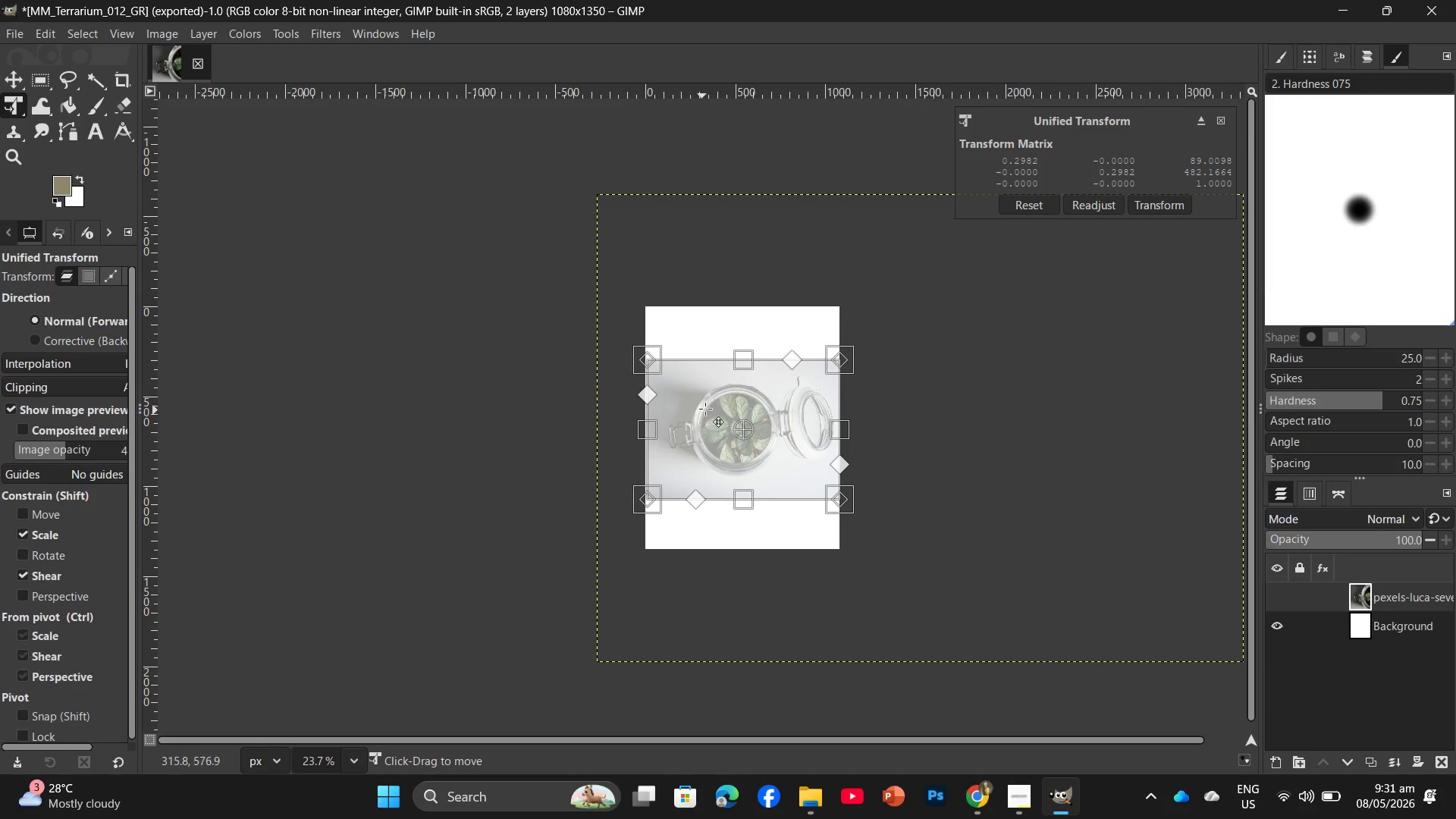 
hold_key(key=ControlLeft, duration=1.34)
scroll: coordinate [813, 339], scroll_direction: up, amount: 15.0
 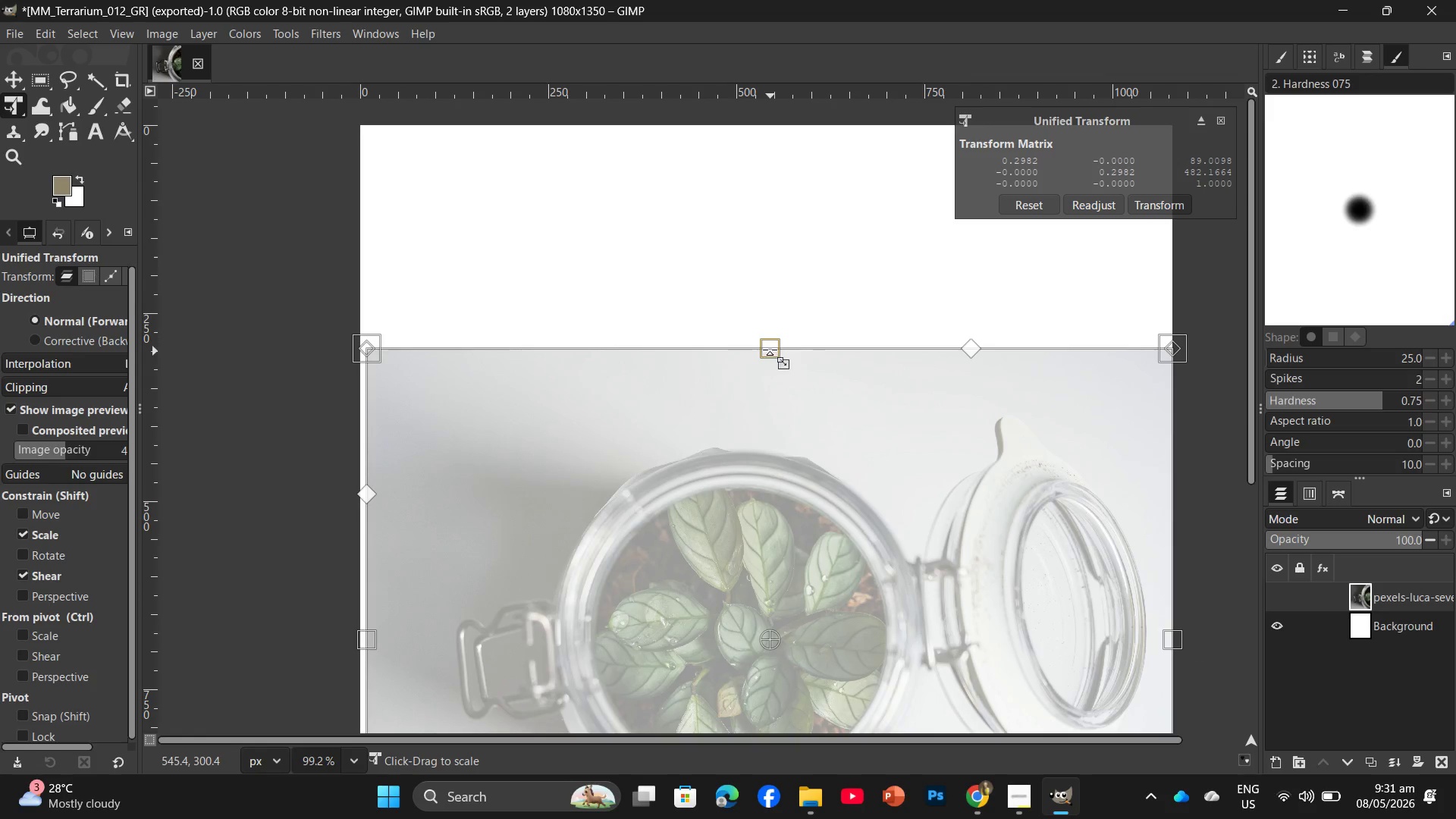 
hold_key(key=ControlLeft, duration=0.58)
 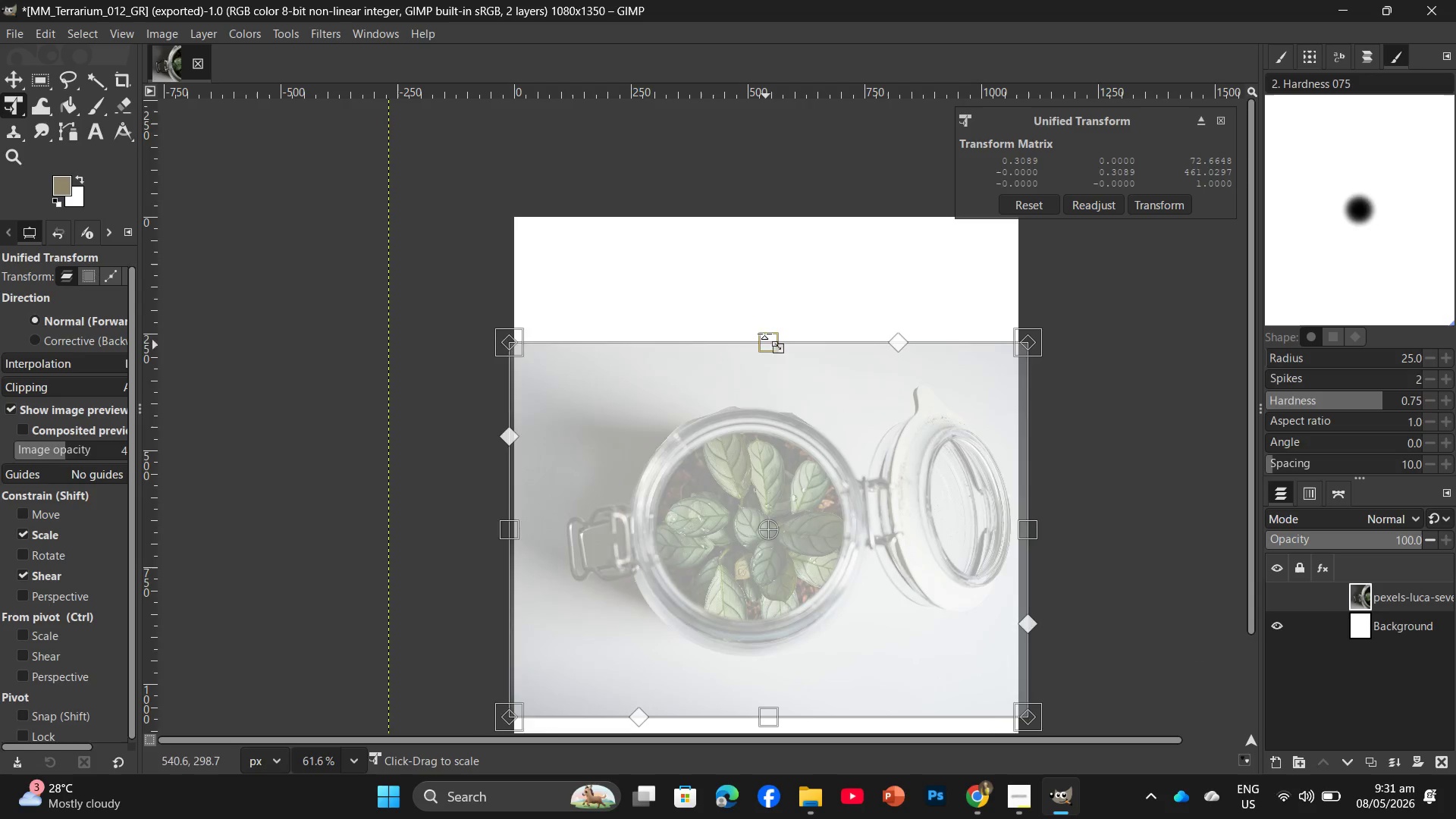 
scroll: coordinate [769, 347], scroll_direction: up, amount: 3.0
 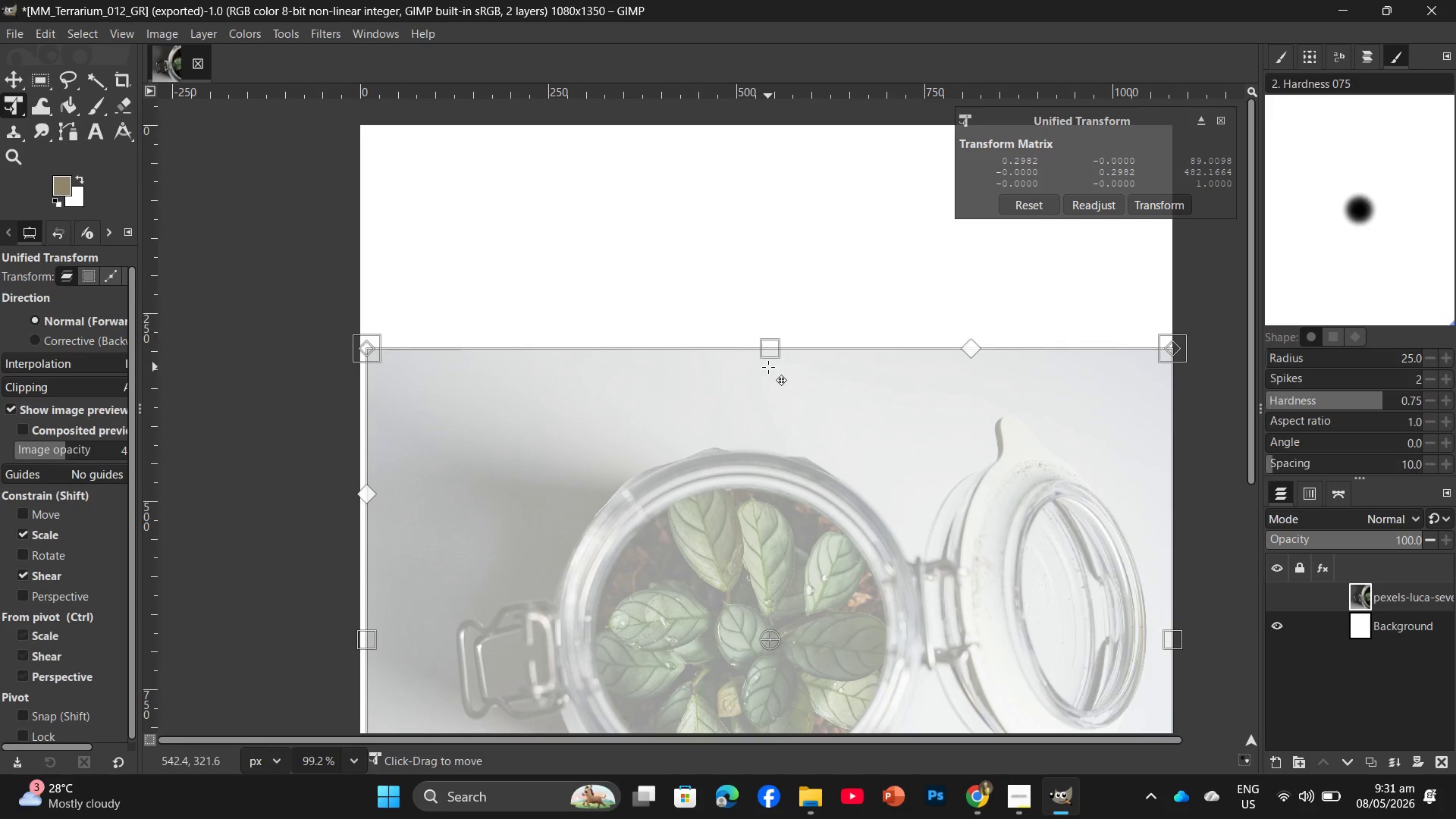 
scroll: coordinate [768, 367], scroll_direction: down, amount: 5.0
 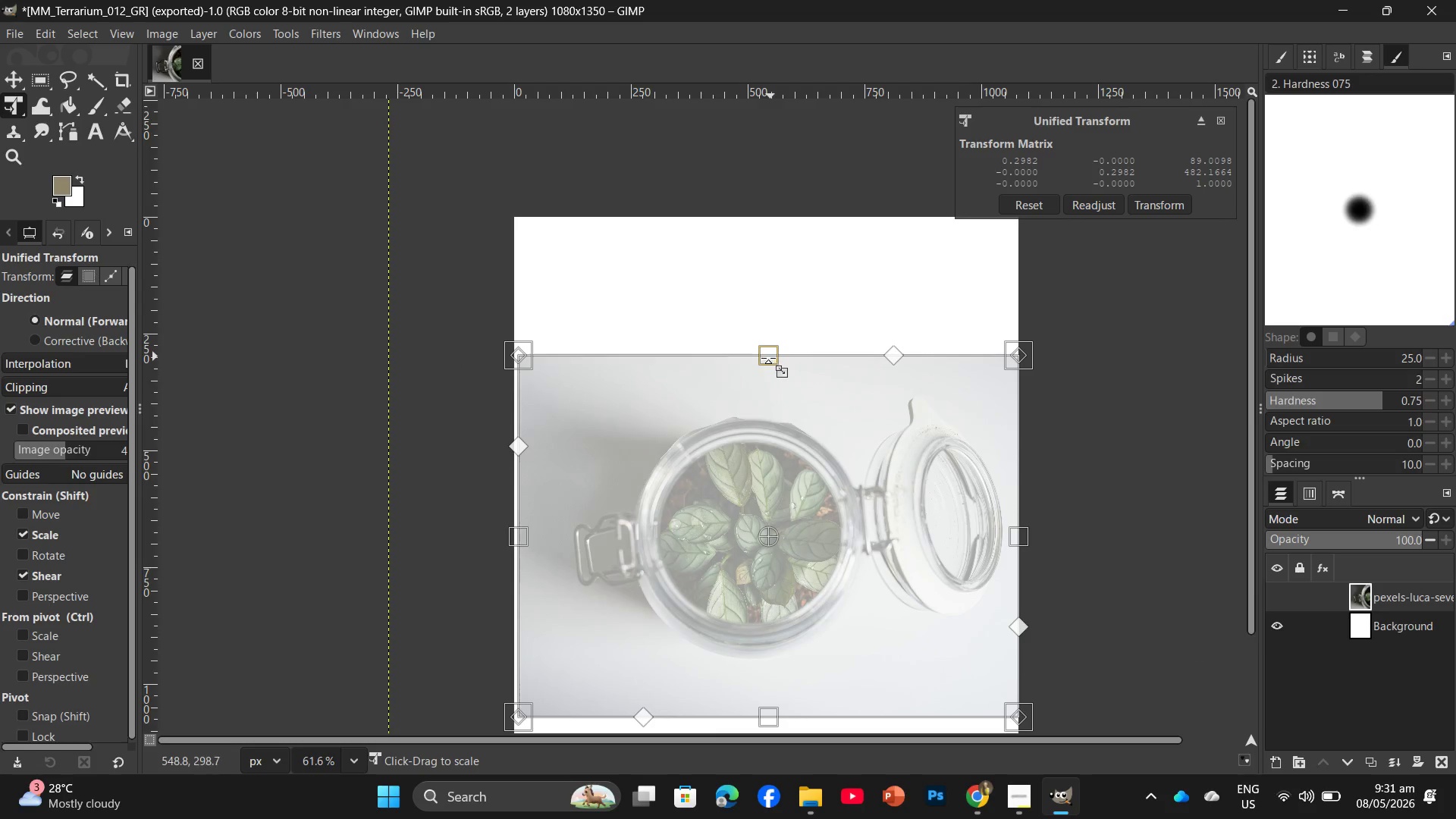 
left_click_drag(start_coordinate=[767, 358], to_coordinate=[769, 221])
 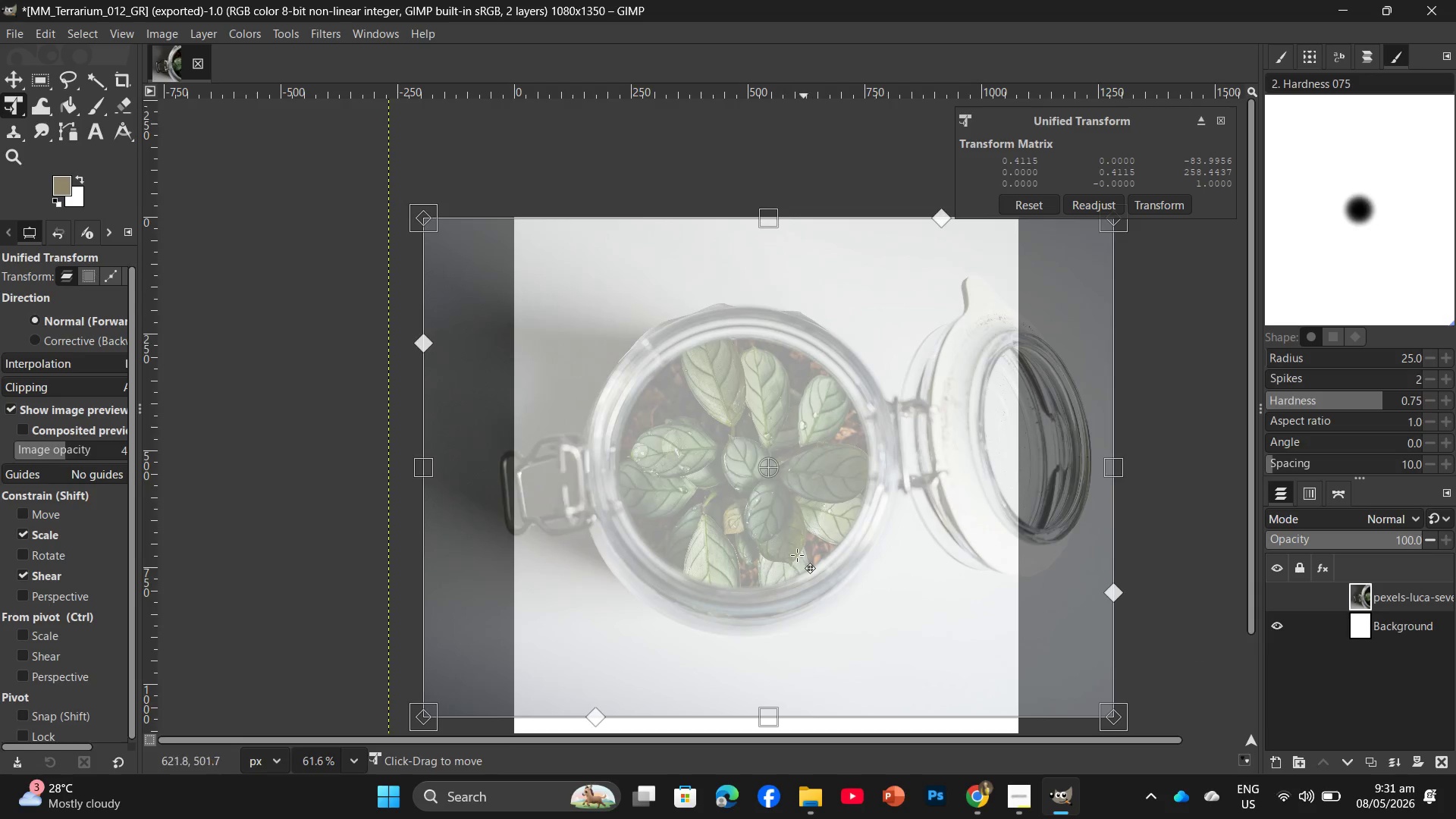 
scroll: coordinate [767, 595], scroll_direction: down, amount: 7.0
 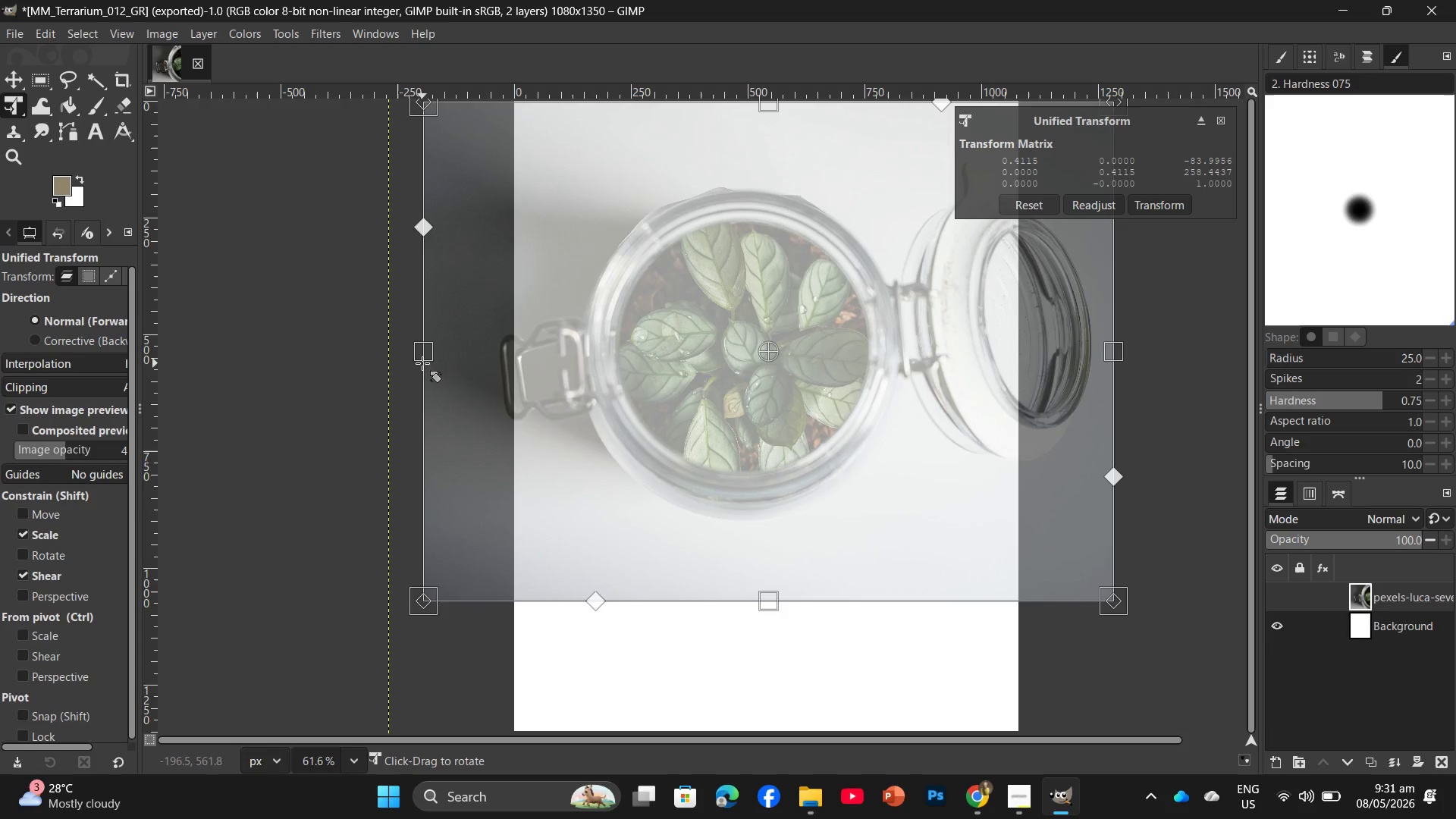 
left_click_drag(start_coordinate=[422, 359], to_coordinate=[516, 366])
 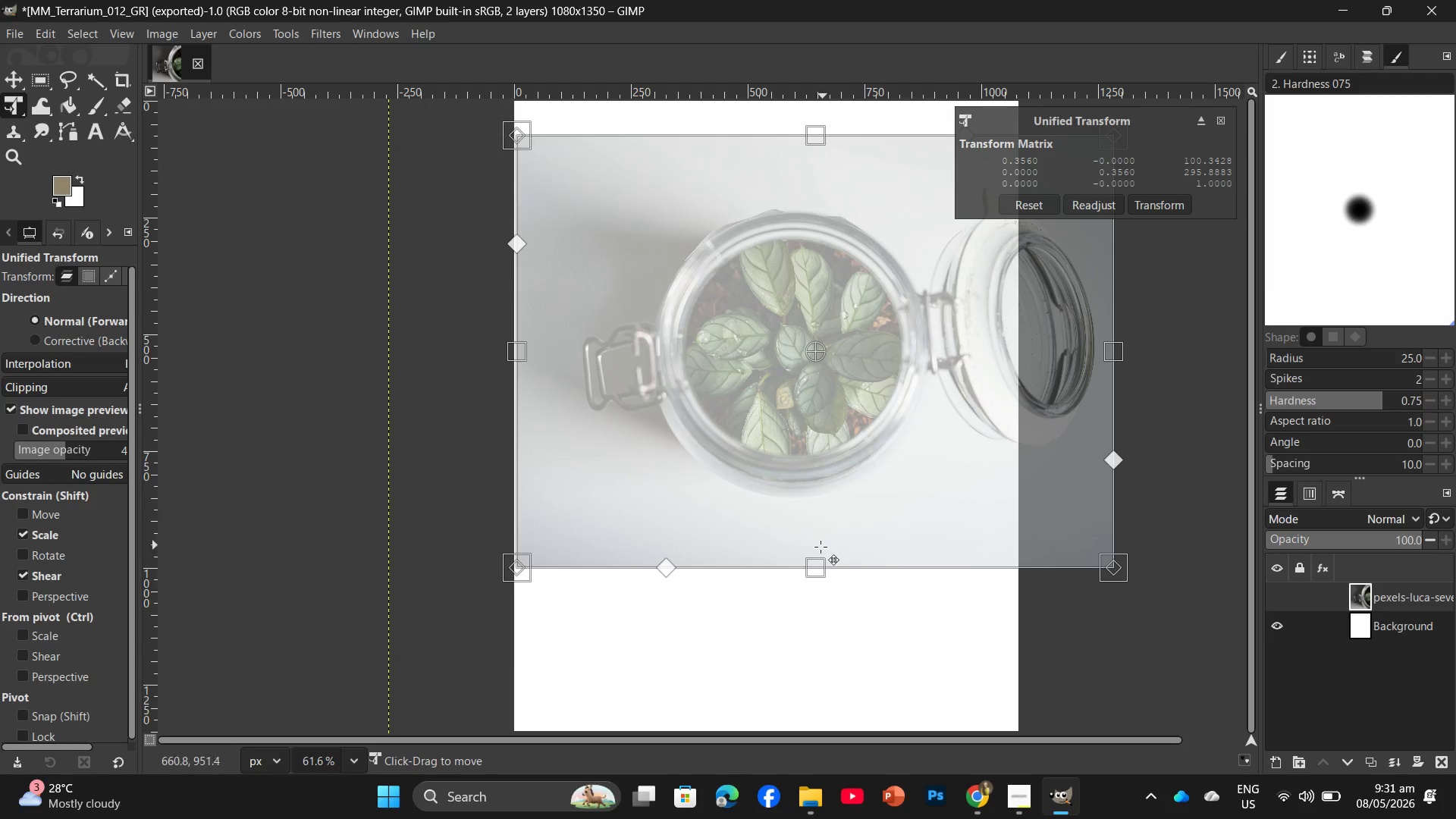 
left_click_drag(start_coordinate=[810, 567], to_coordinate=[825, 728])
 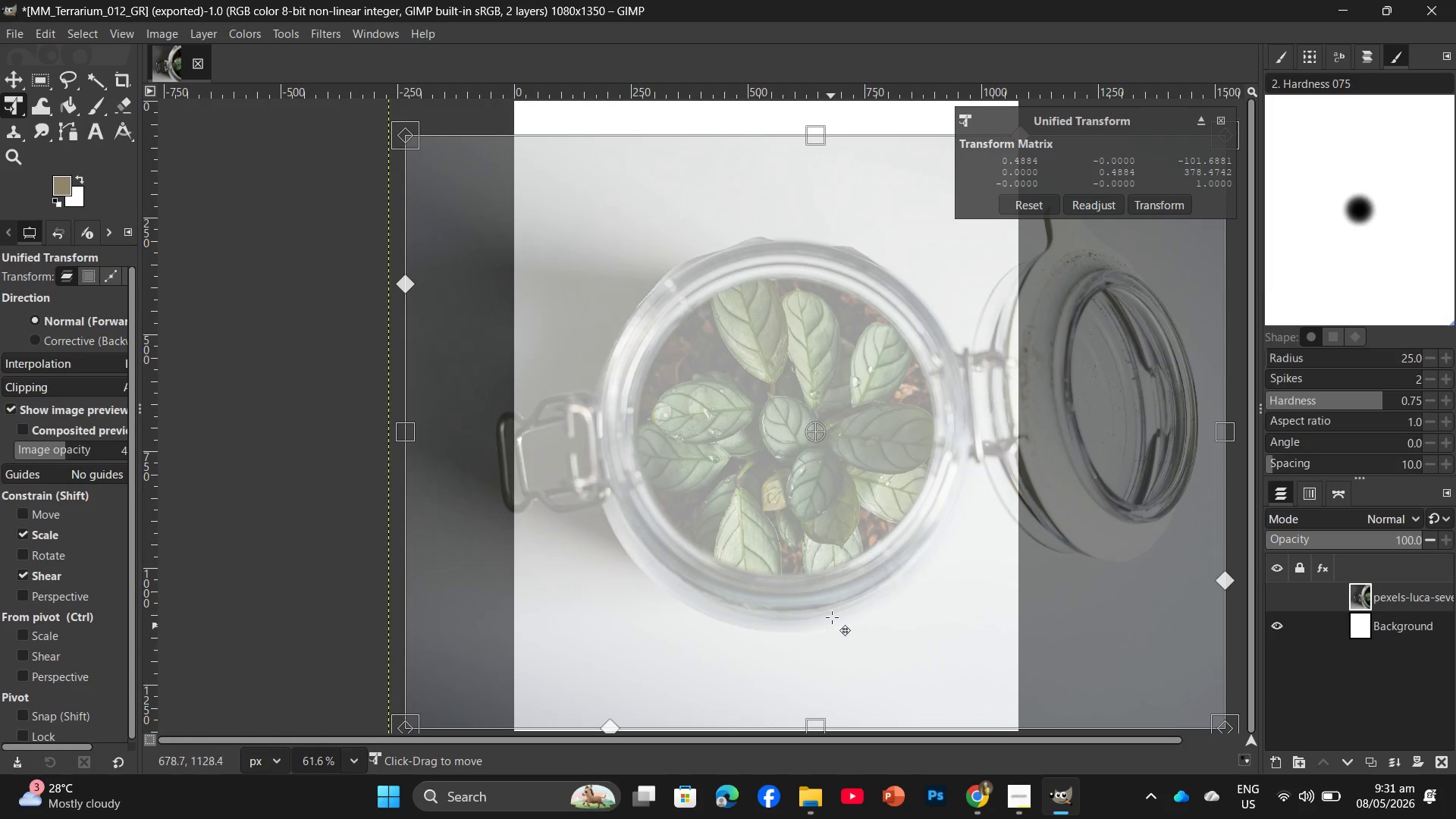 
hold_key(key=ControlLeft, duration=0.5)
scroll: coordinate [835, 598], scroll_direction: down, amount: 4.0
 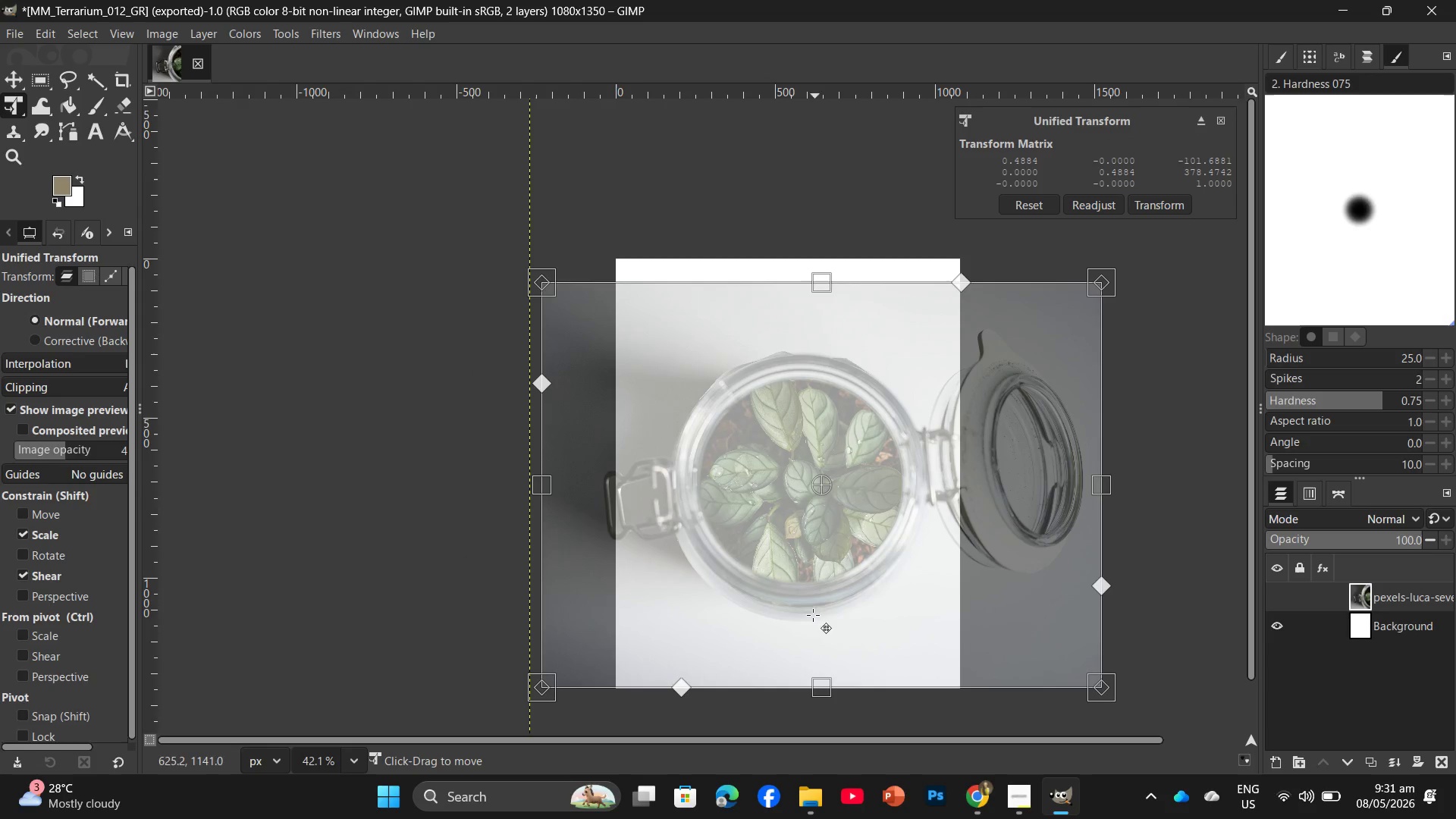 
left_click_drag(start_coordinate=[807, 592], to_coordinate=[795, 592])
 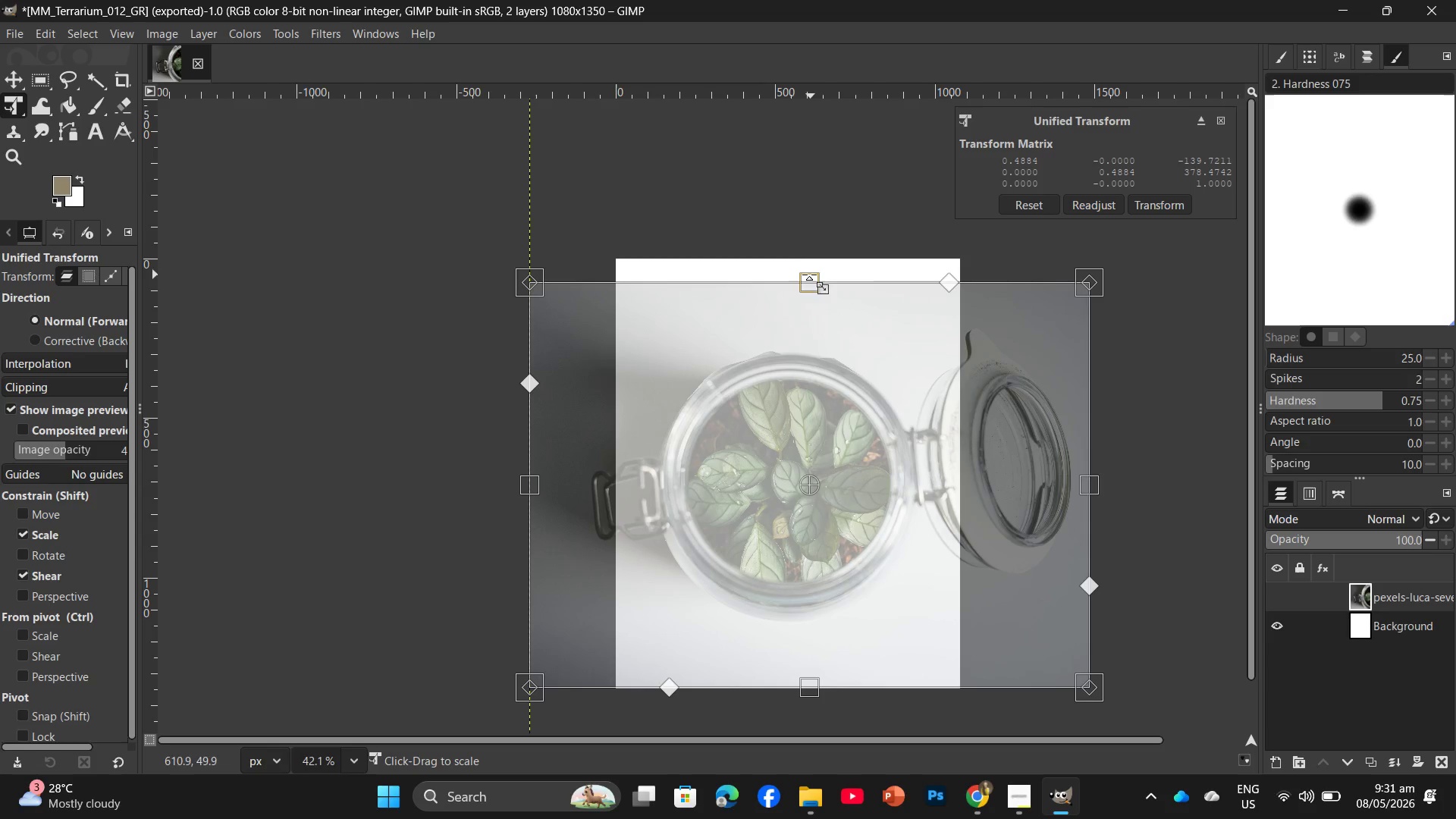 
left_click_drag(start_coordinate=[808, 275], to_coordinate=[808, 250])
 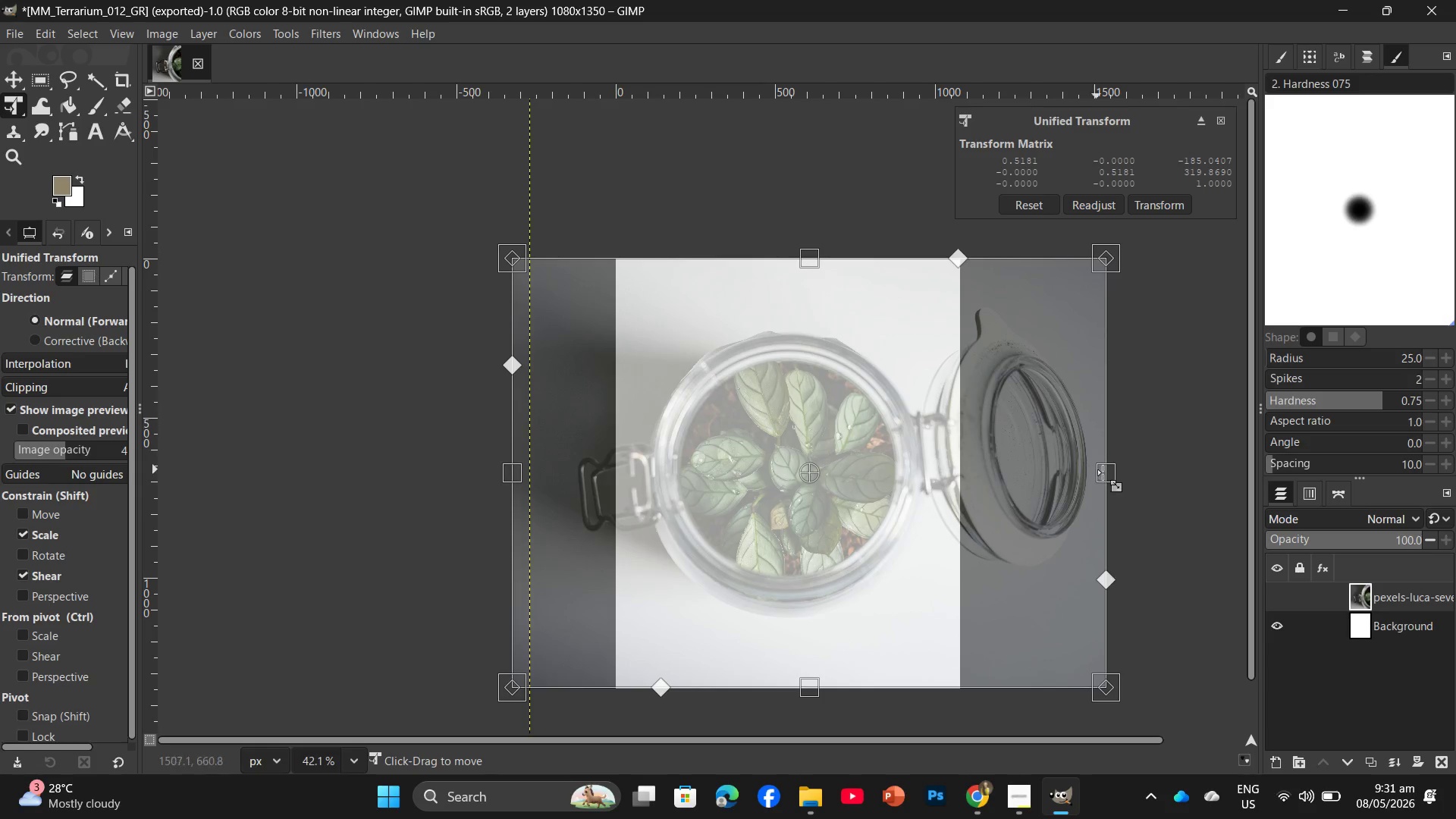 
left_click_drag(start_coordinate=[1103, 472], to_coordinate=[958, 475])
 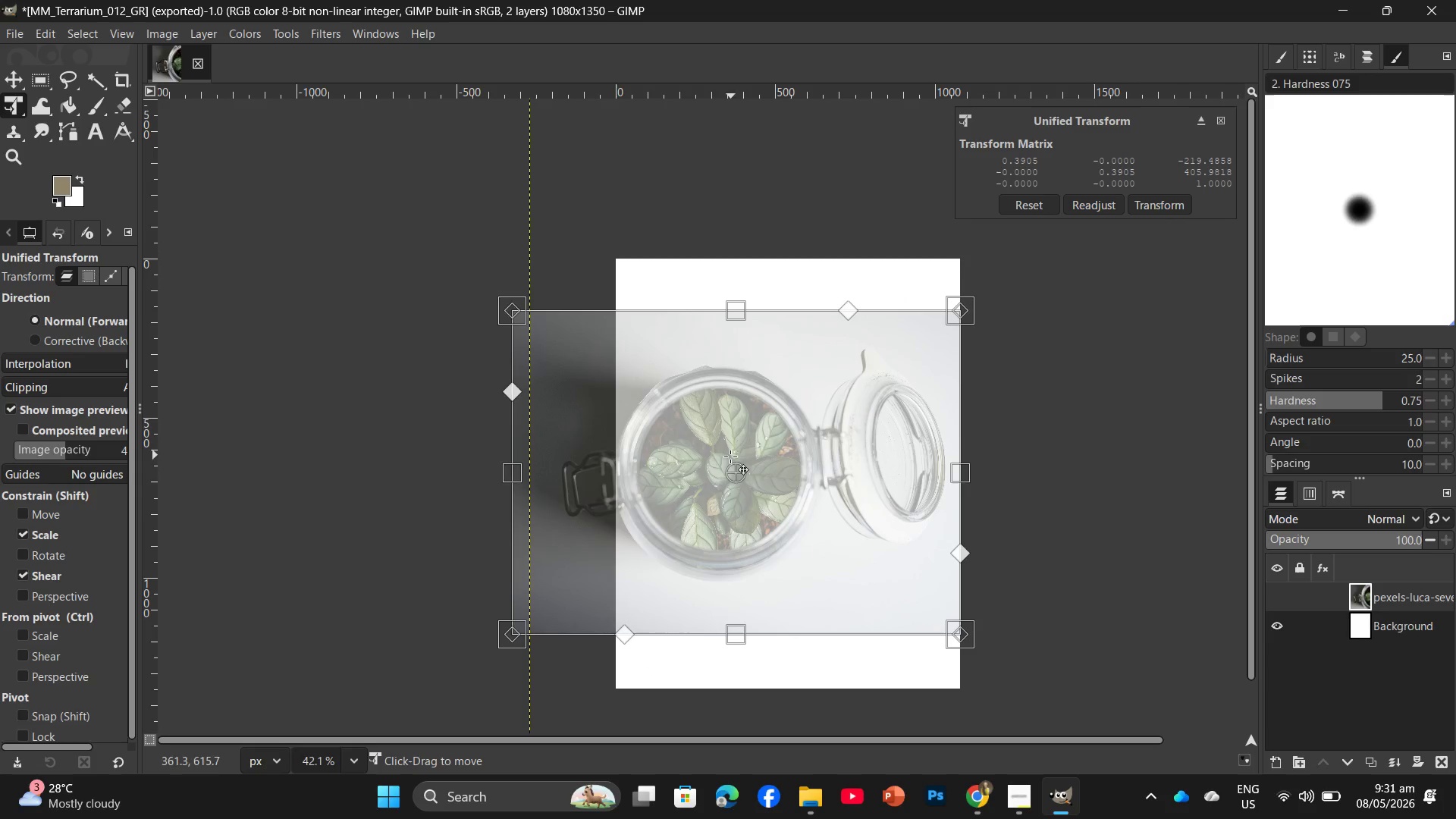 
left_click_drag(start_coordinate=[742, 500], to_coordinate=[739, 484])
 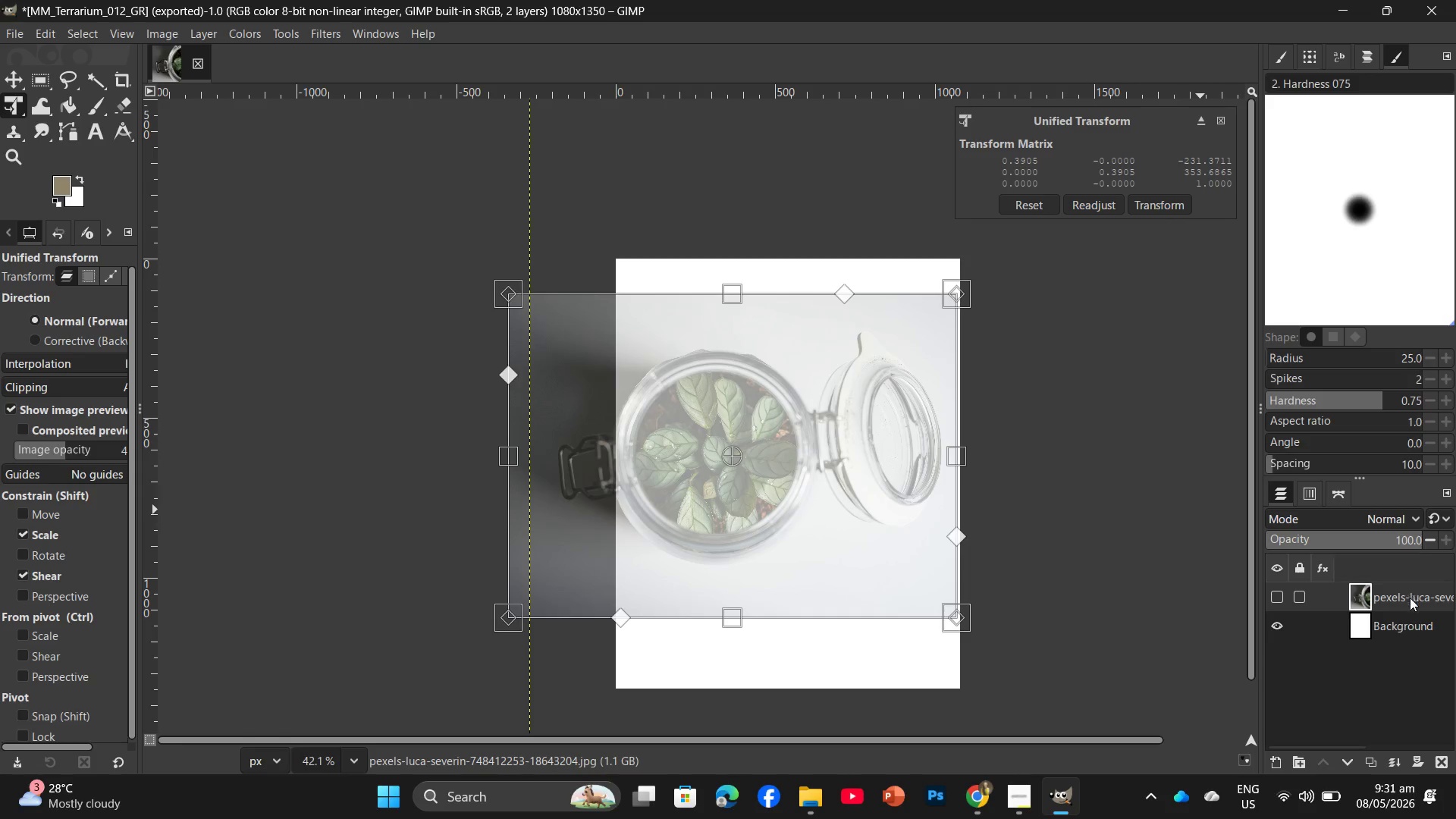 
left_click_drag(start_coordinate=[1410, 601], to_coordinate=[228, 61])
 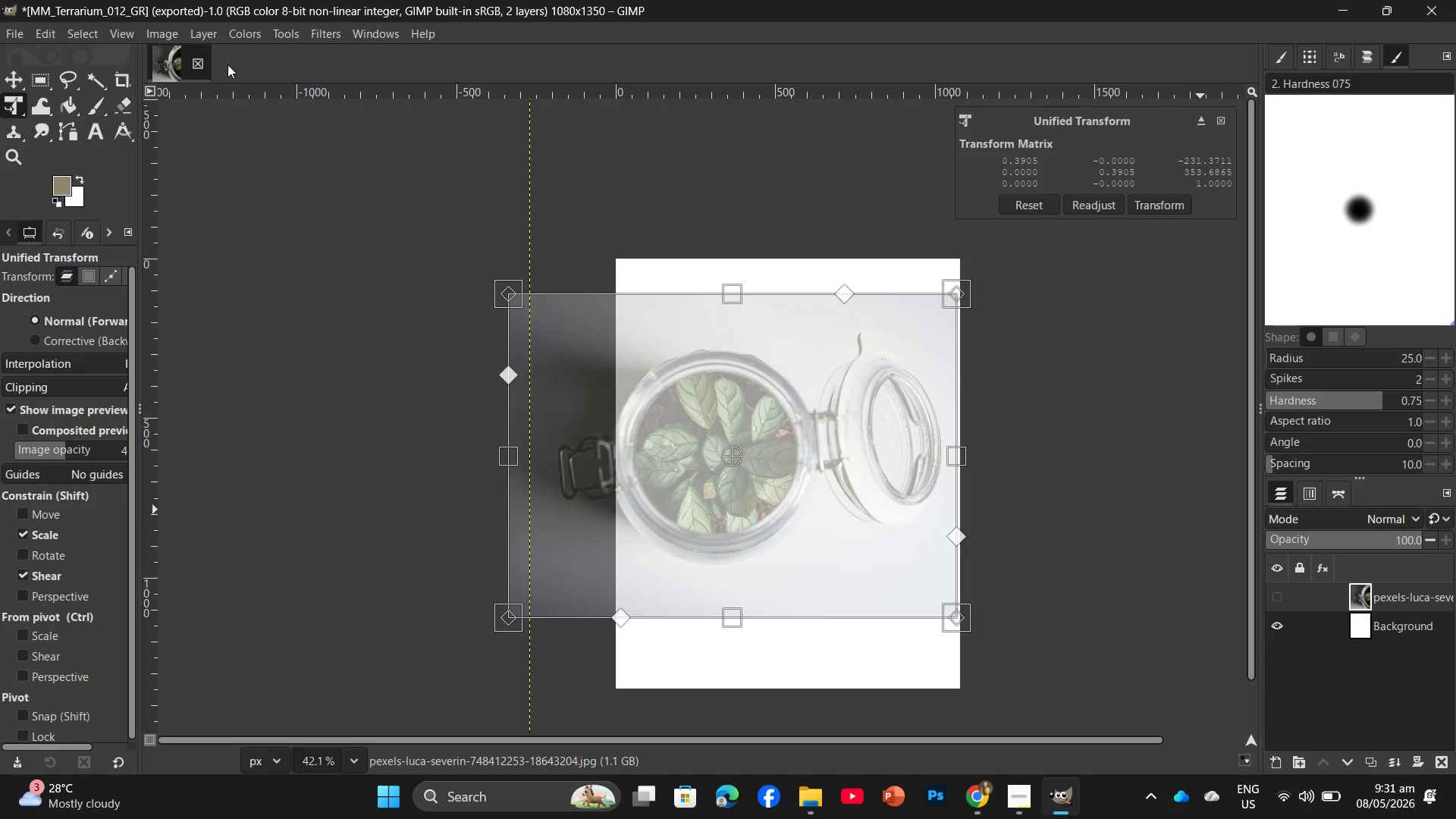 
left_click_drag(start_coordinate=[706, 458], to_coordinate=[758, 535])
 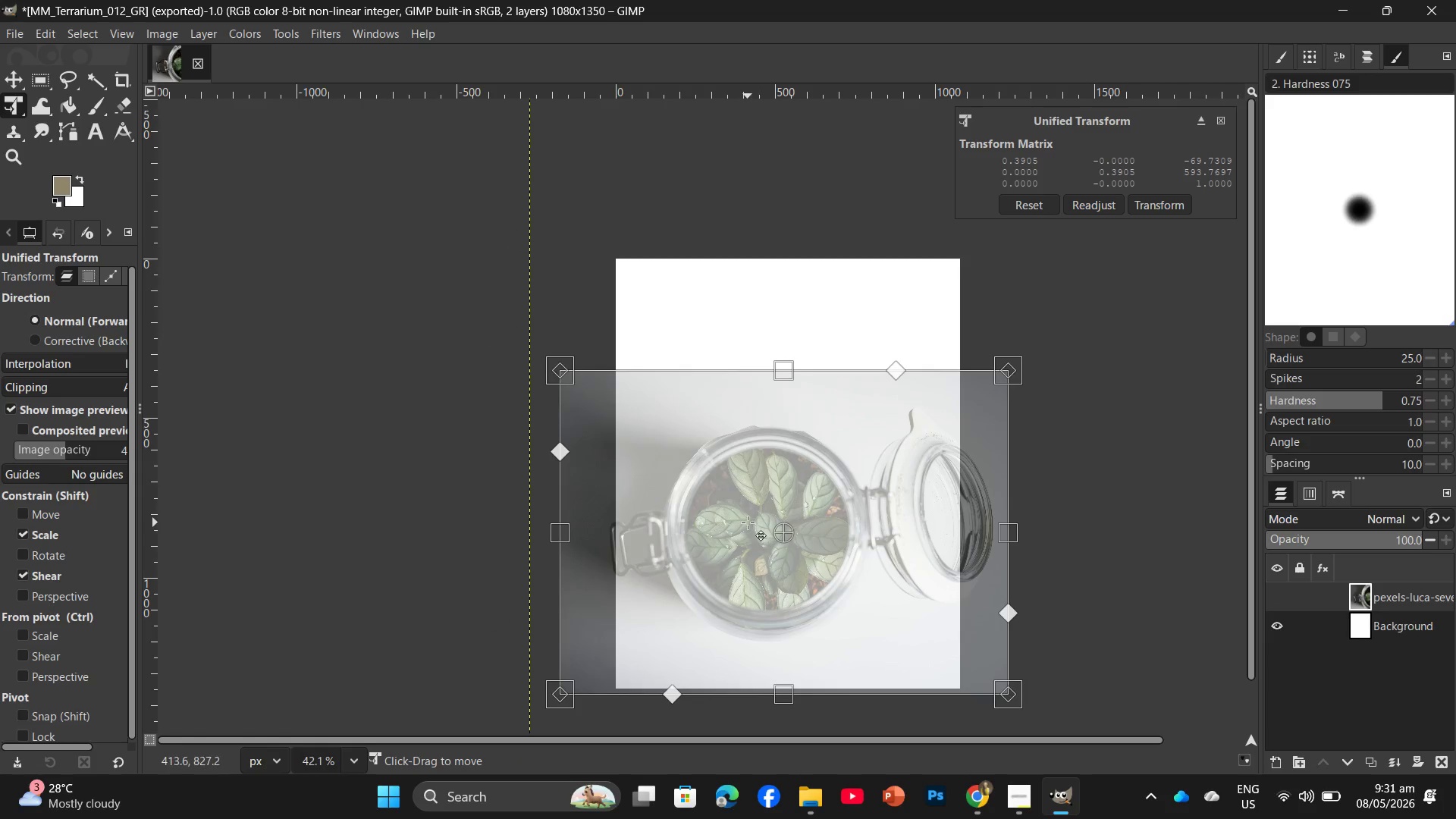 
key(Control+ControlLeft)
 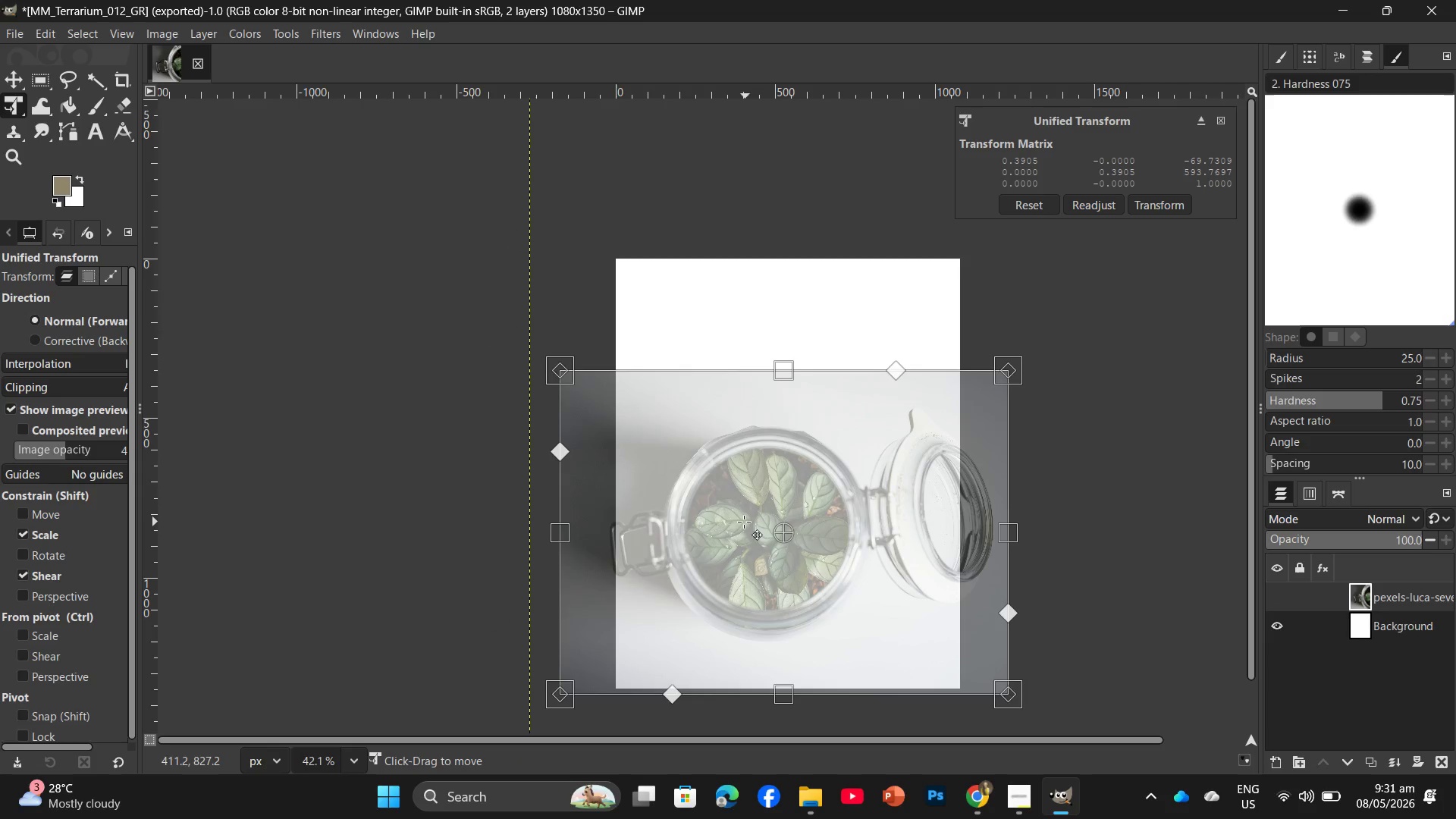 
key(Control+ControlLeft)
 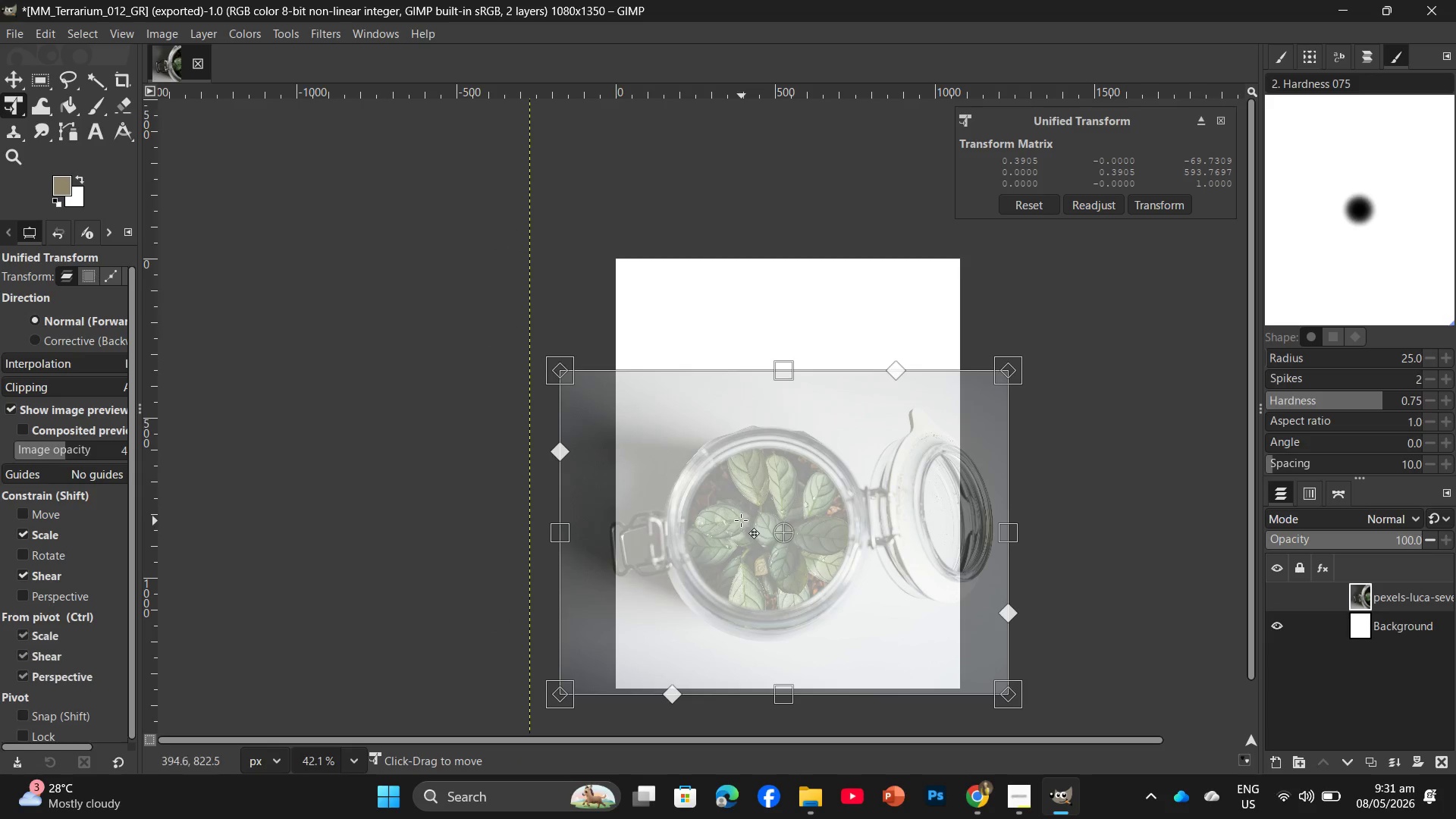 
key(Control+Z)
 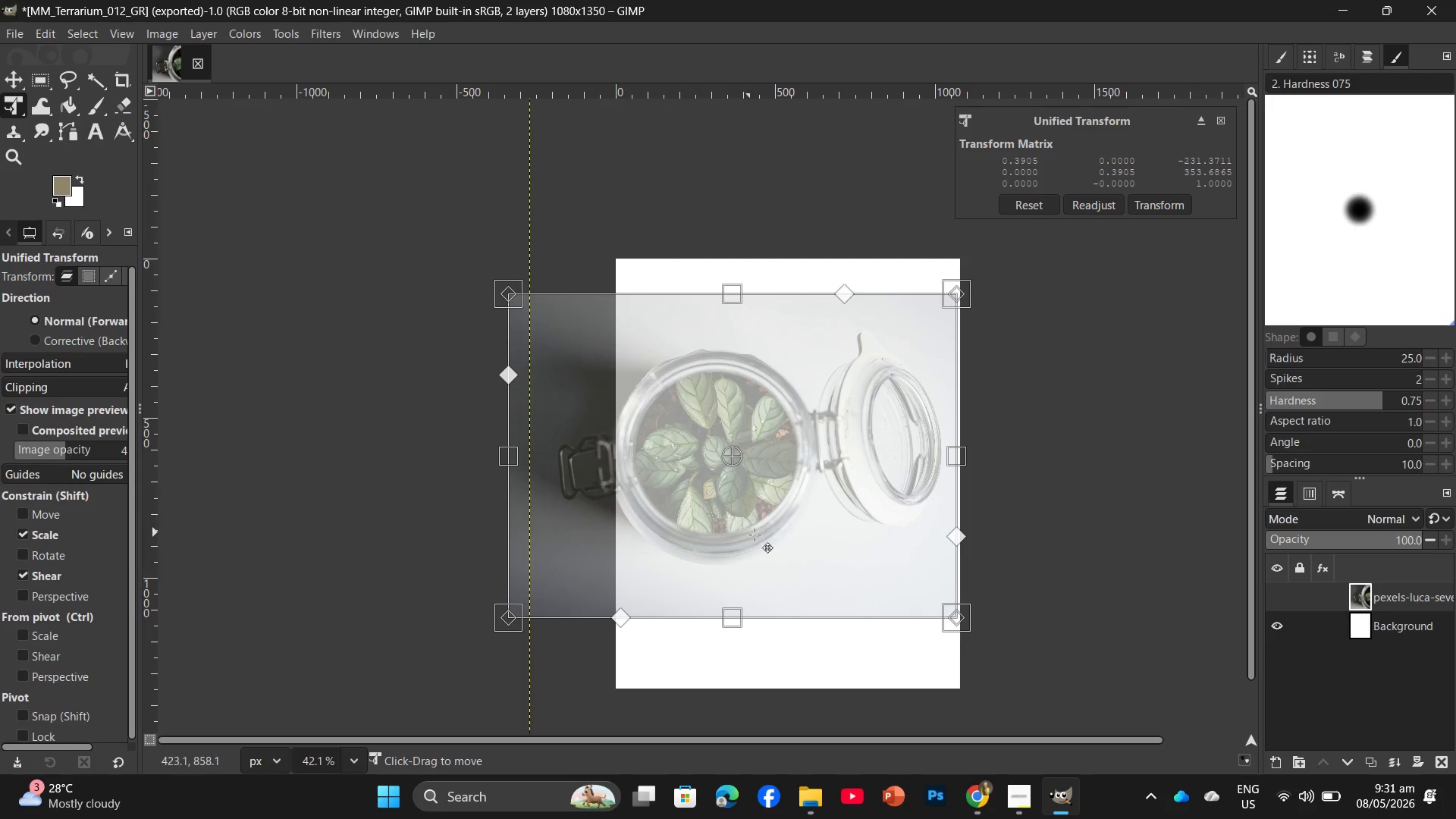 
key(A)
 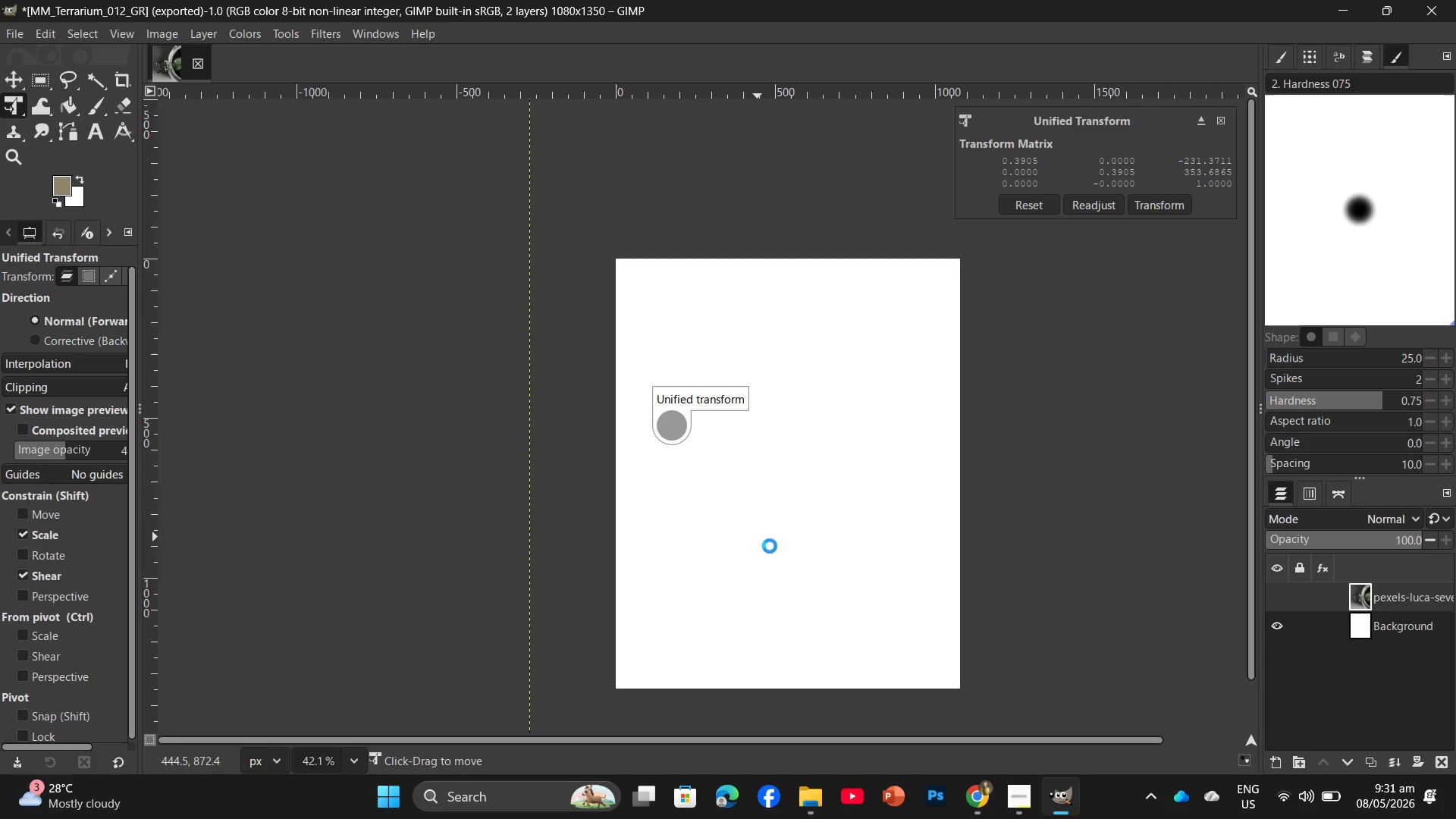 
key(Control+ControlLeft)
 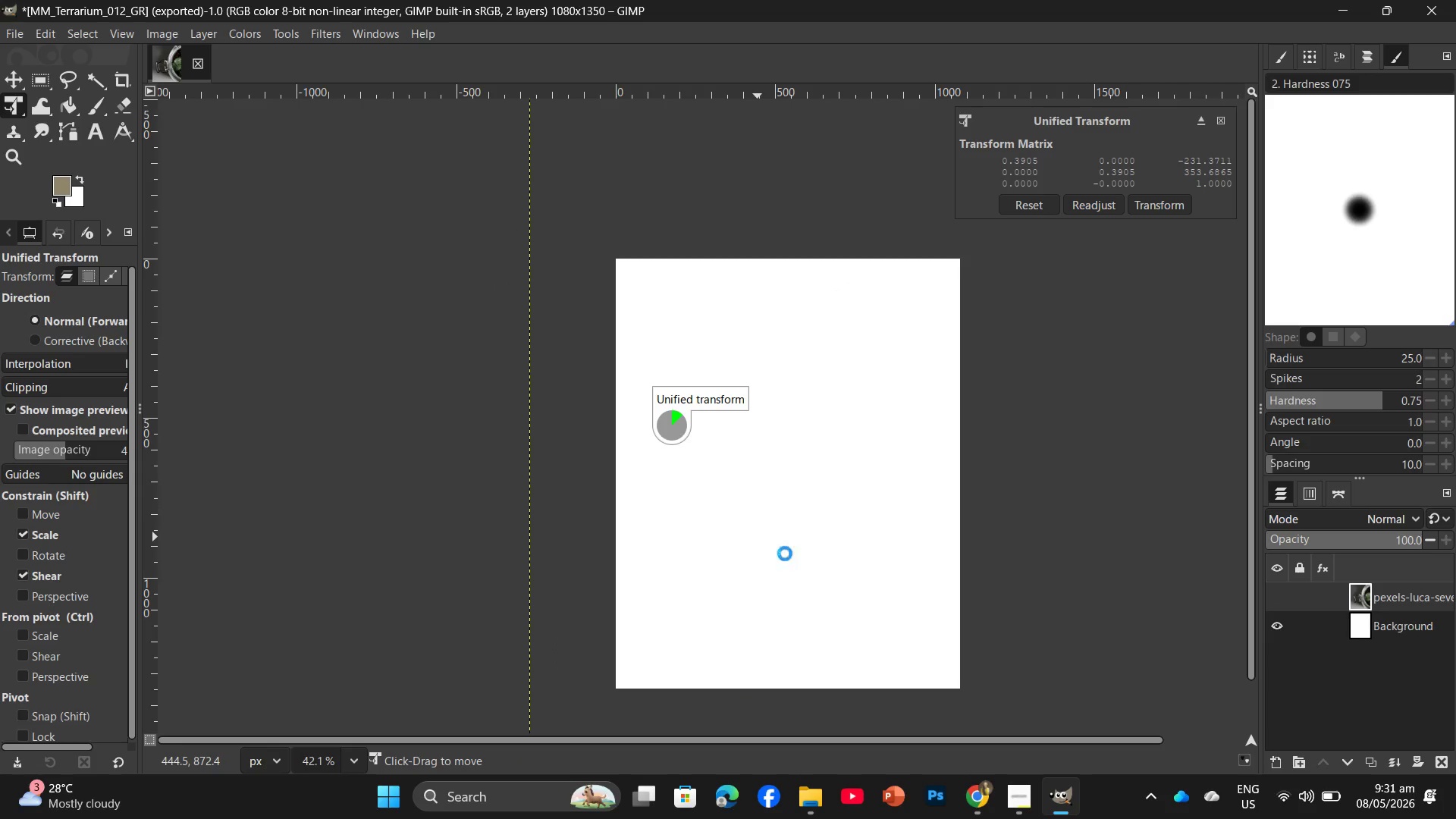 
key(Control+Z)
 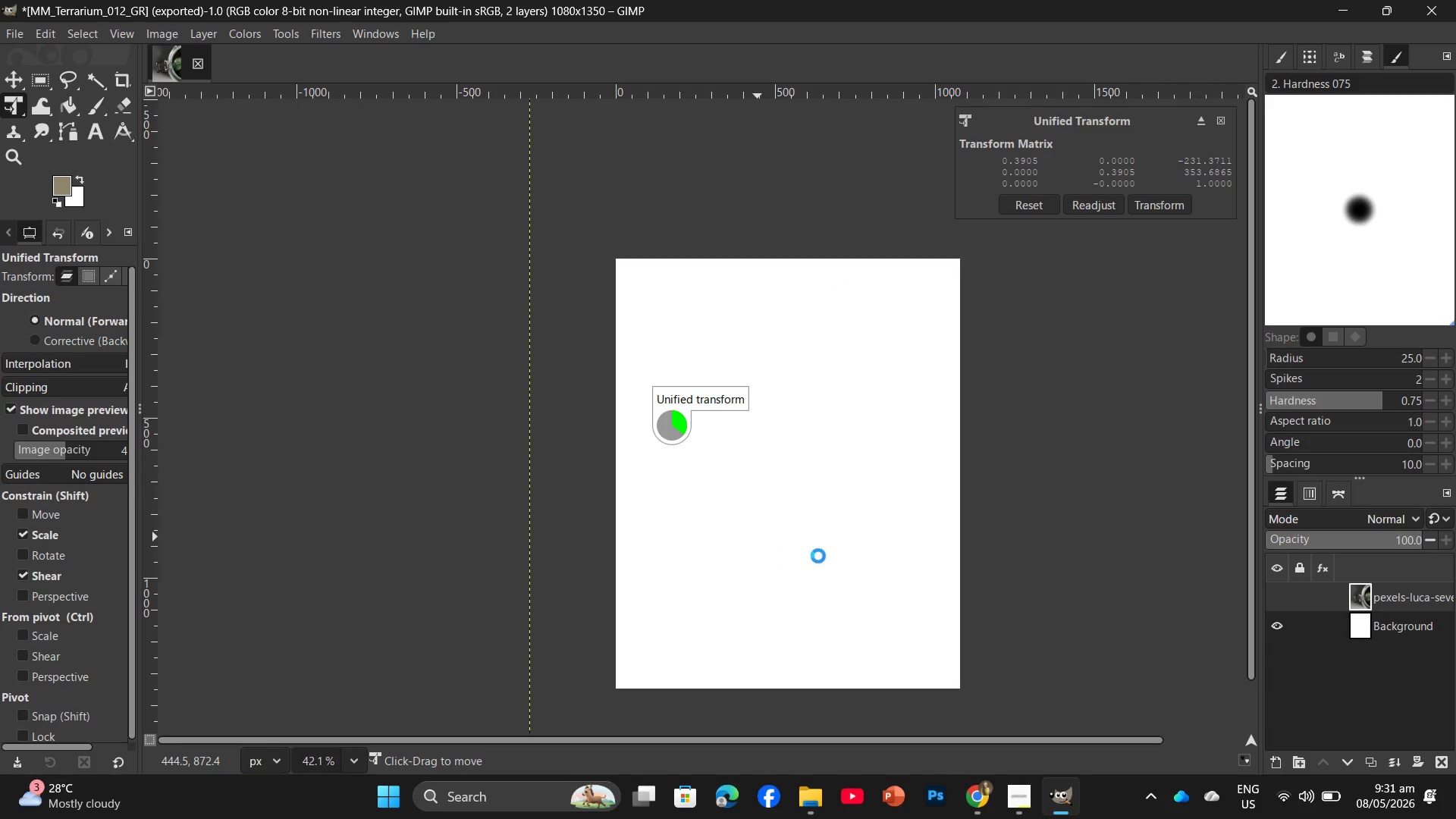 
key(Control+ControlLeft)
 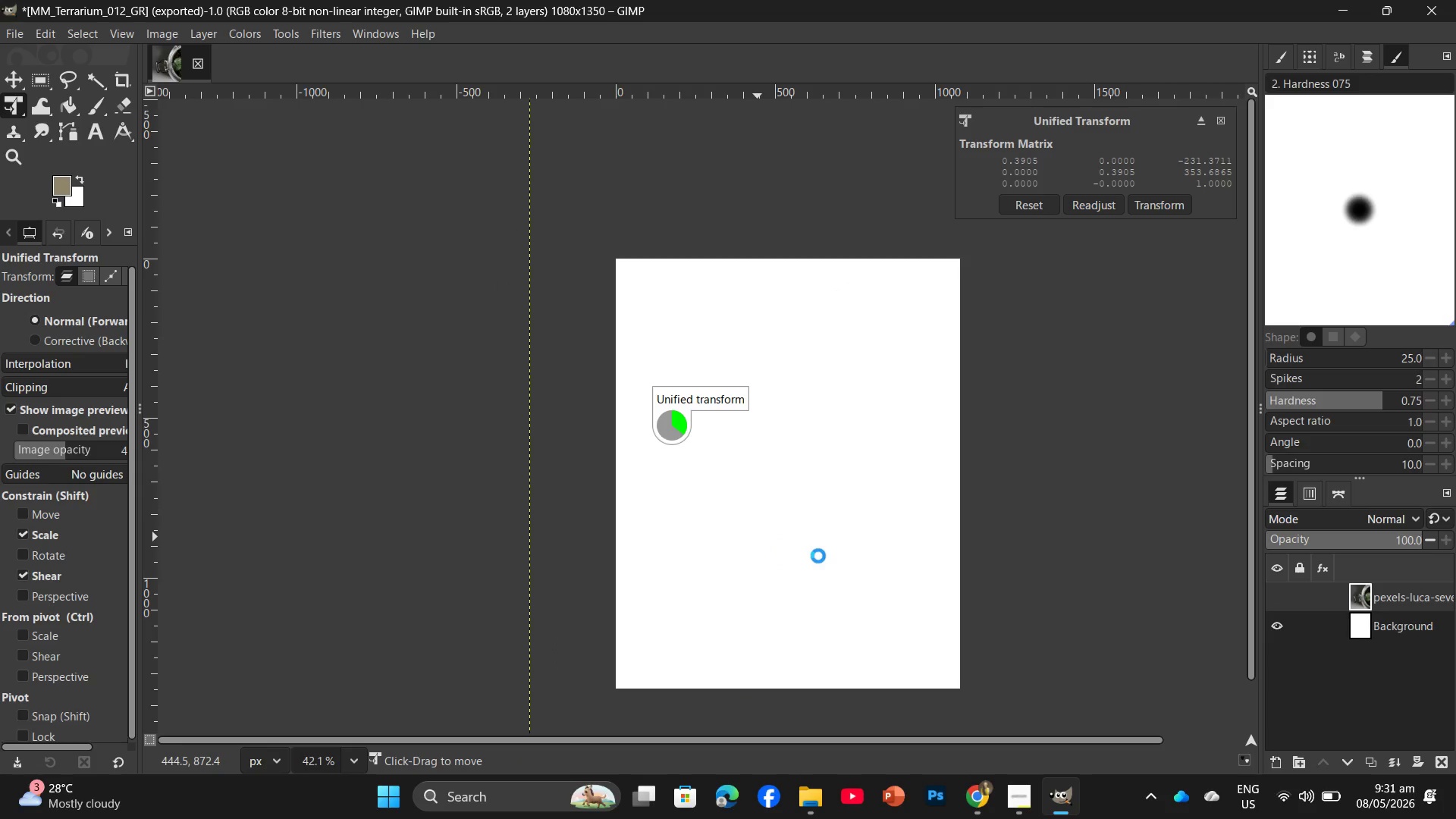 
key(Control+Z)
 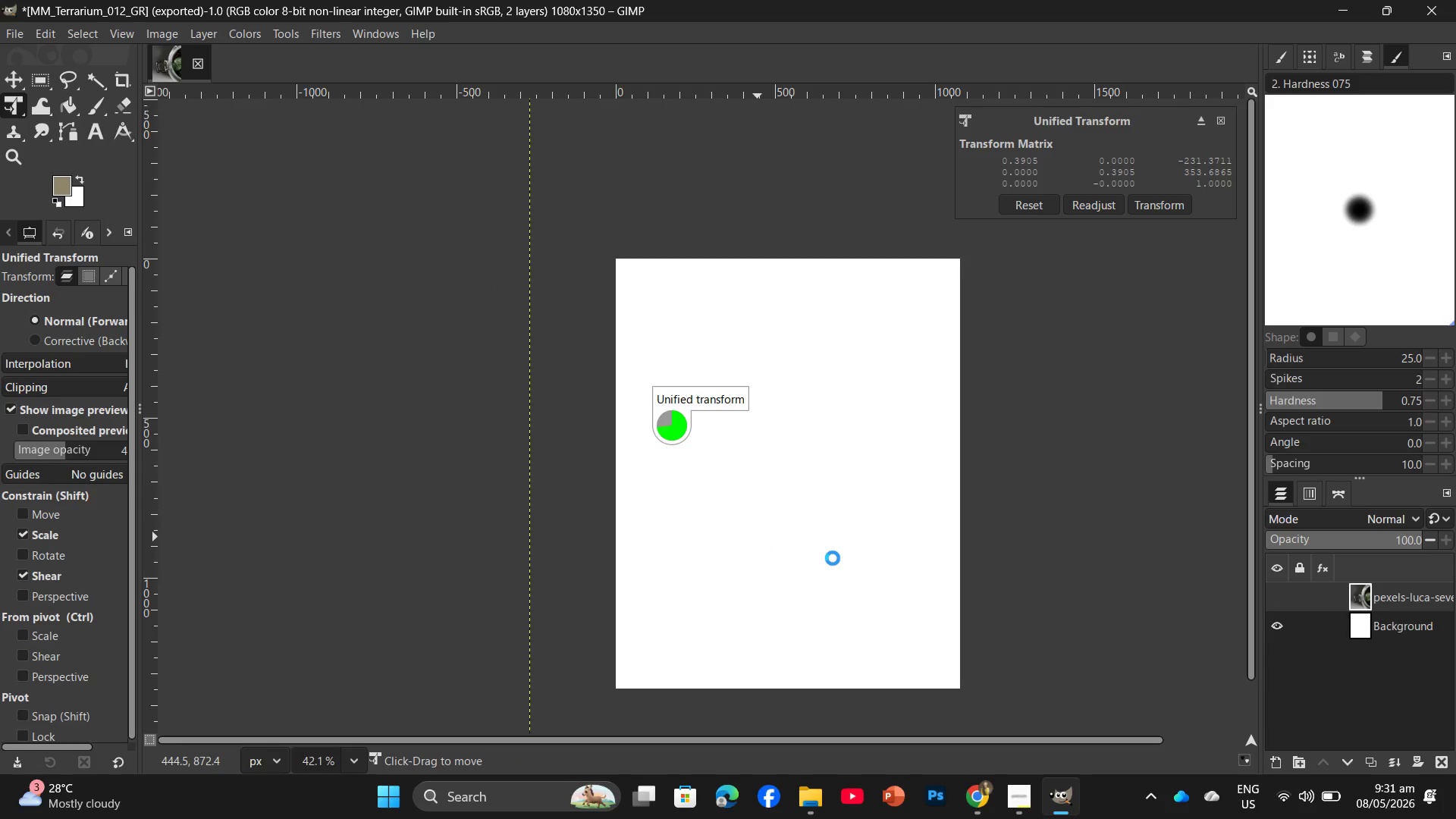 
key(Control+ControlLeft)
 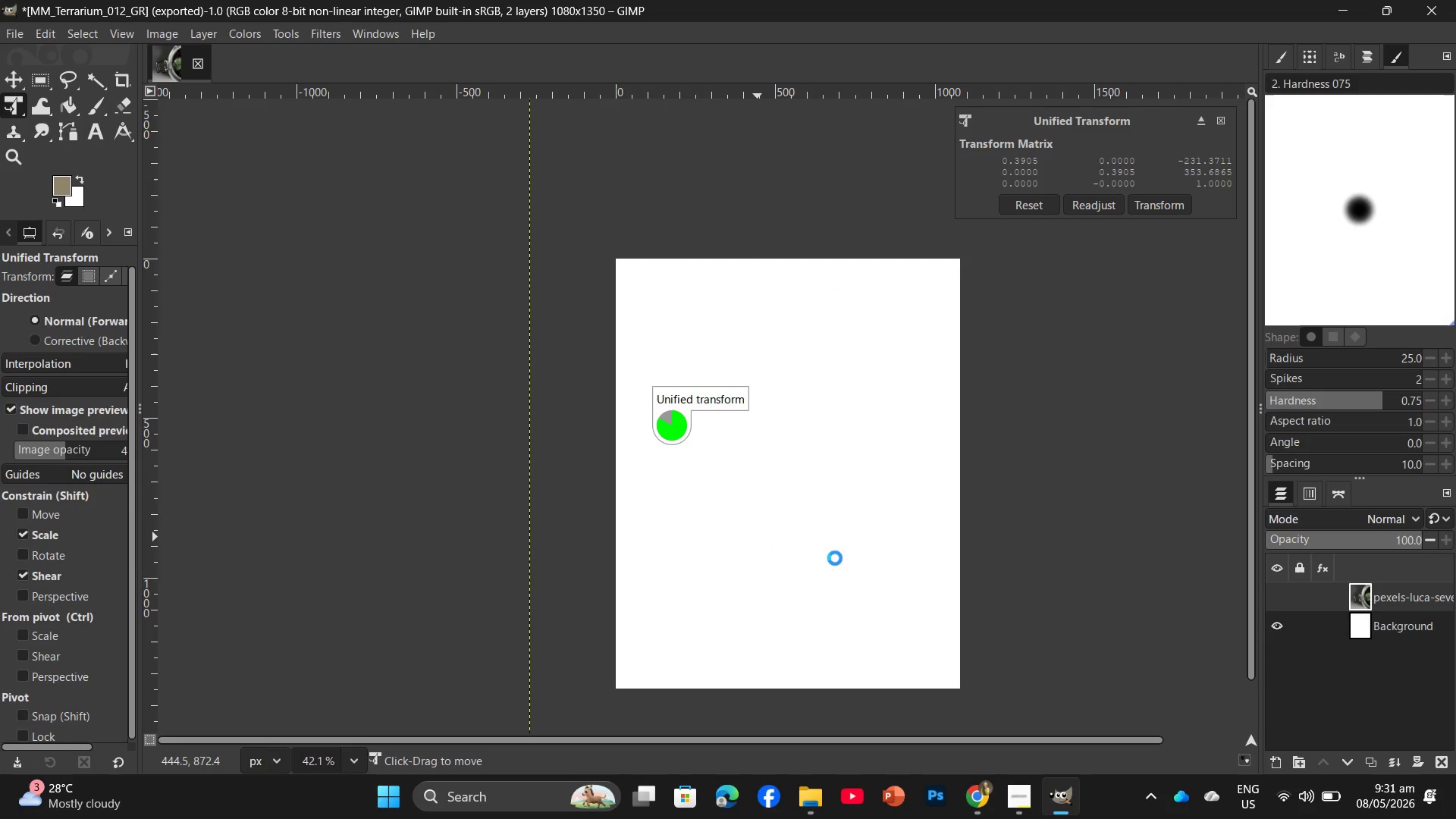 
key(Control+Z)
 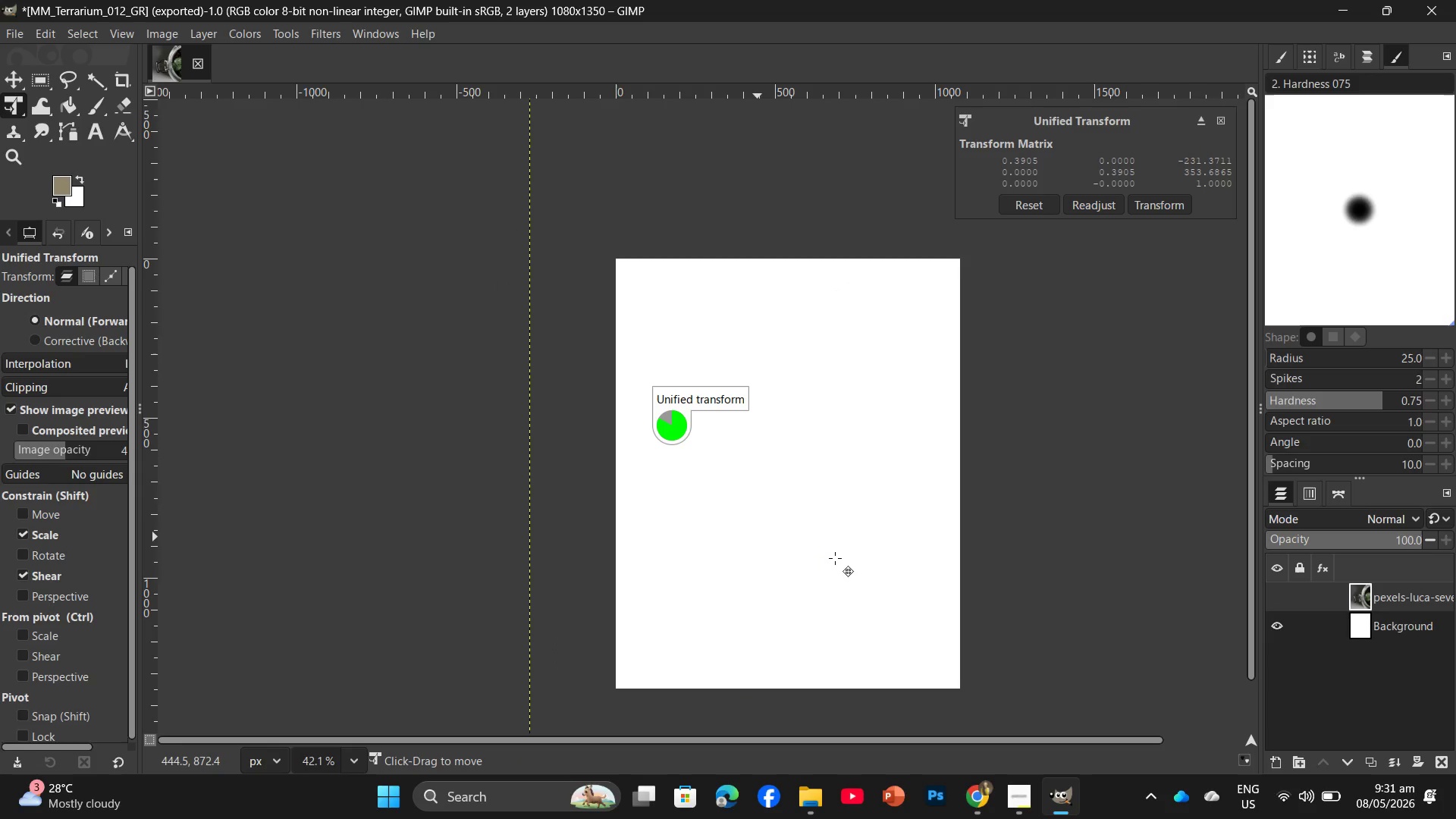 
key(Control+Z)
 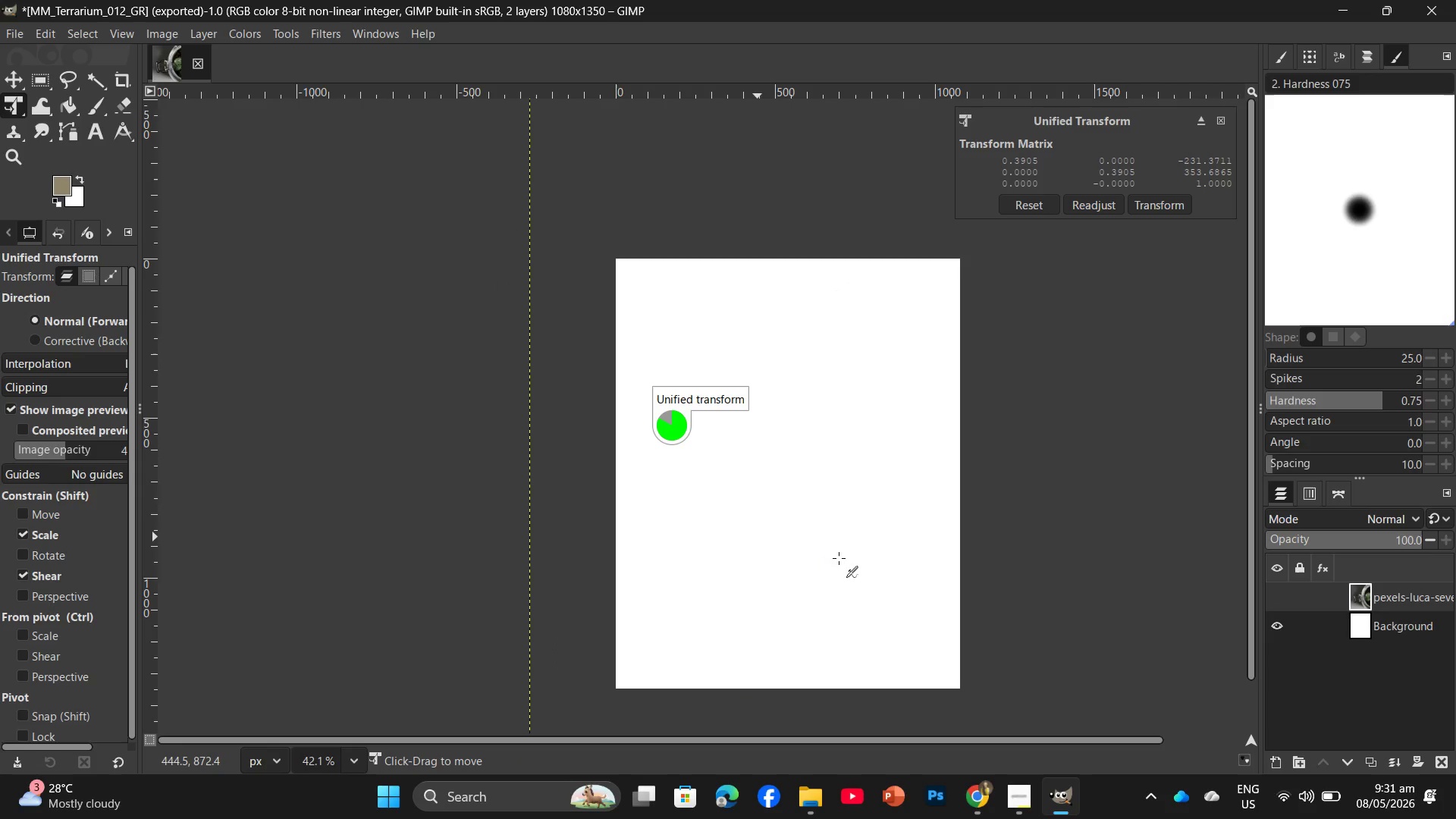 
key(Control+ControlLeft)
 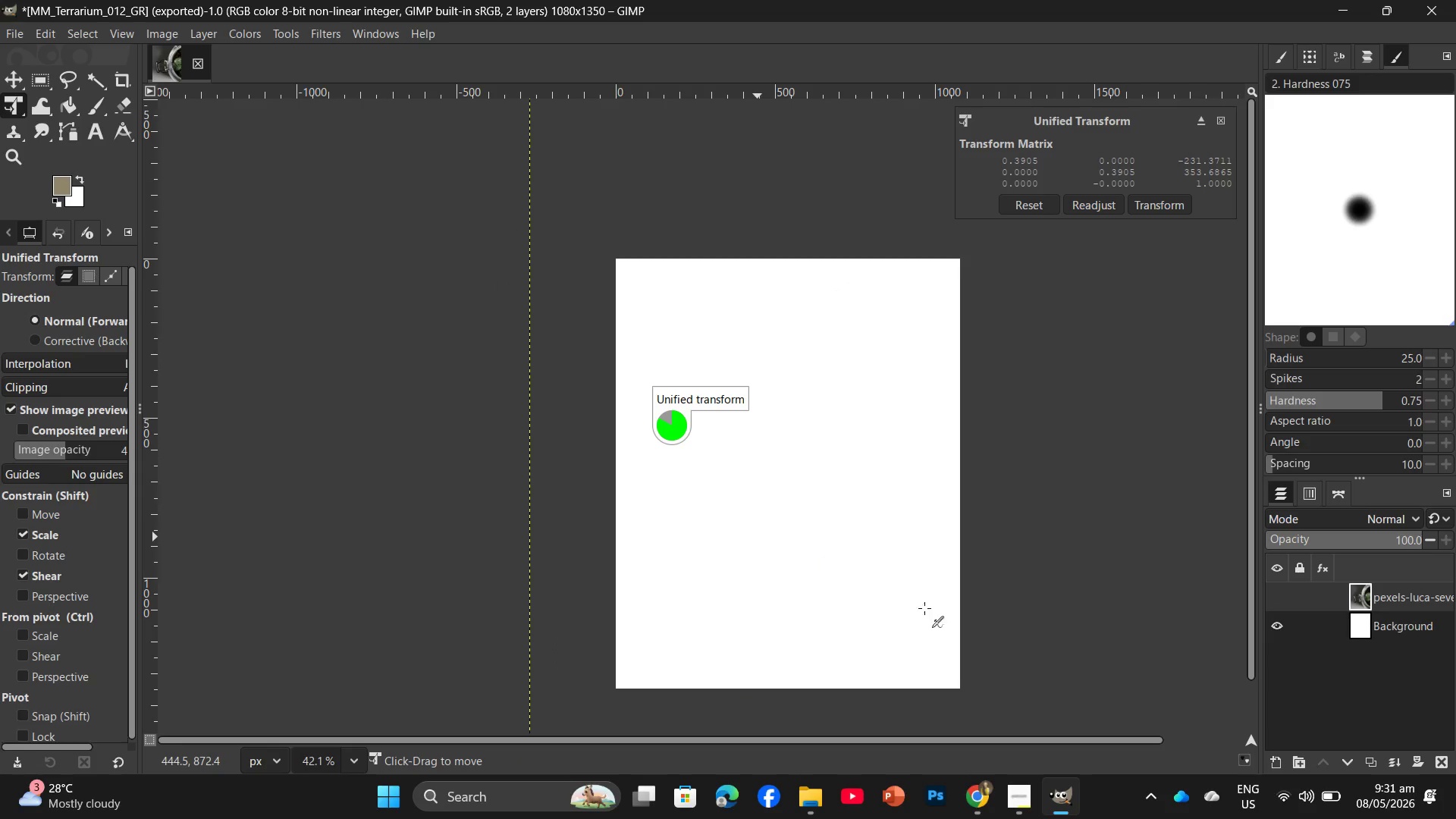 
key(Control+Z)
 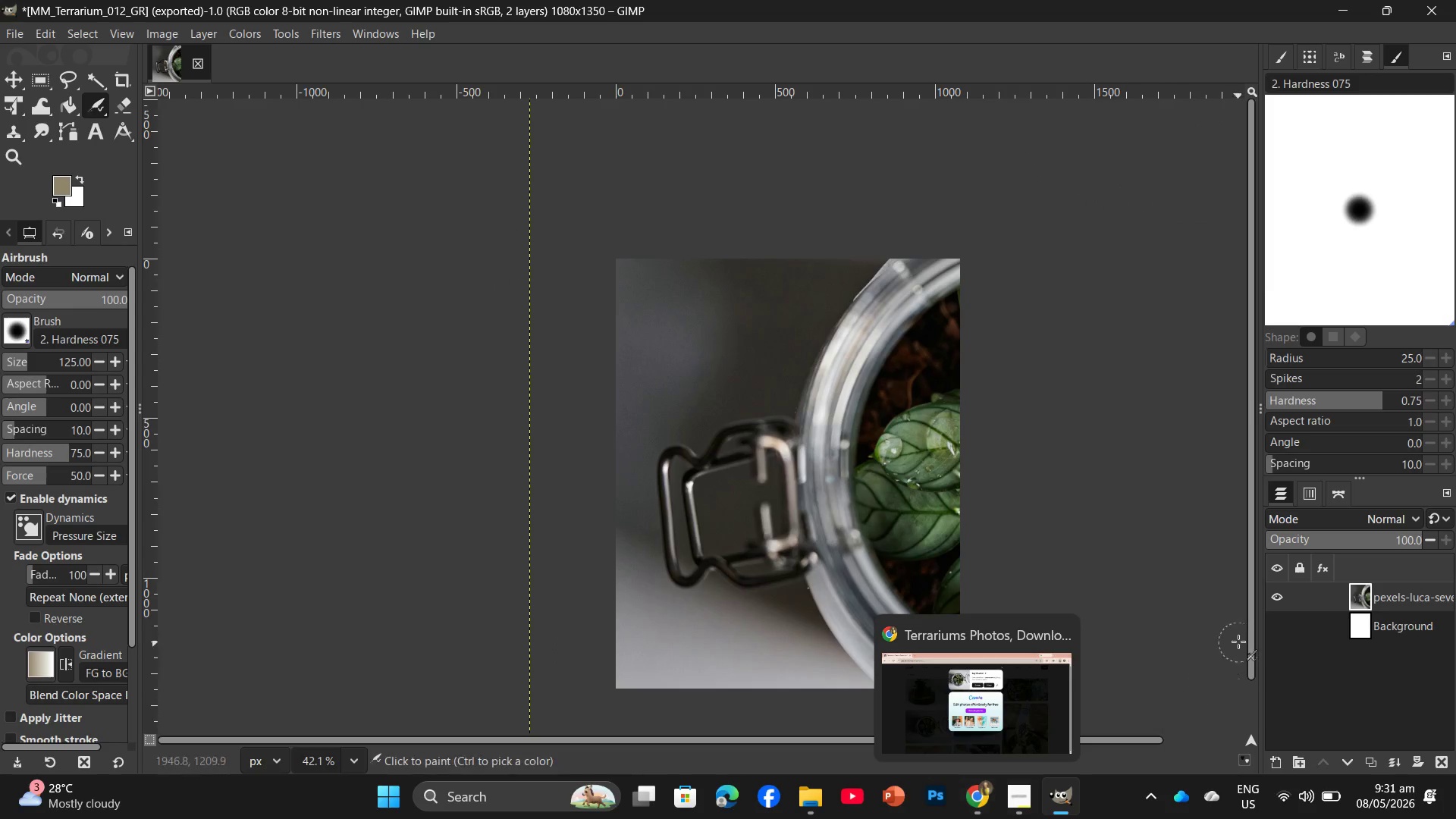 
left_click_drag(start_coordinate=[1415, 584], to_coordinate=[1441, 760])
 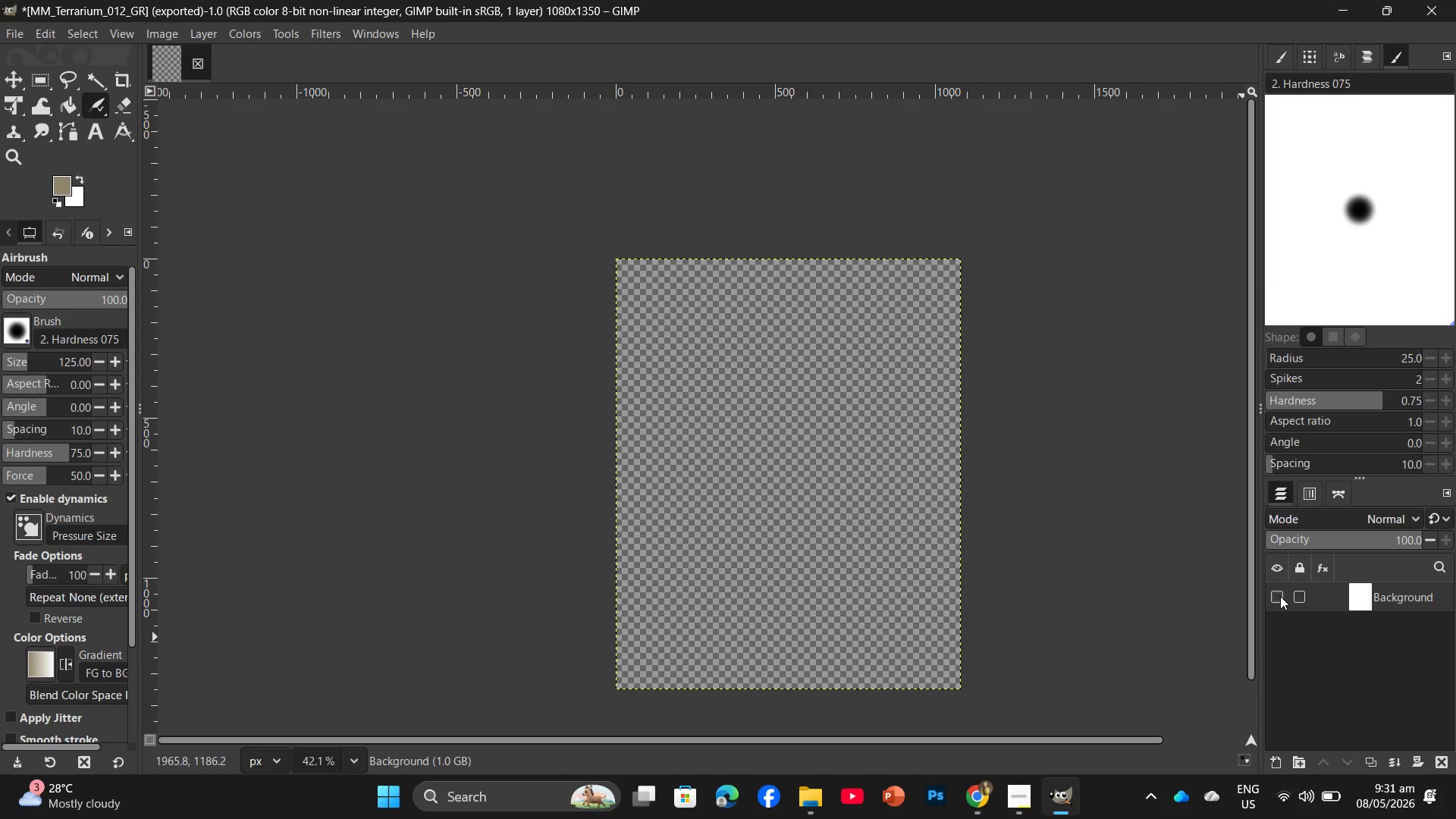 
left_click([1280, 594])
 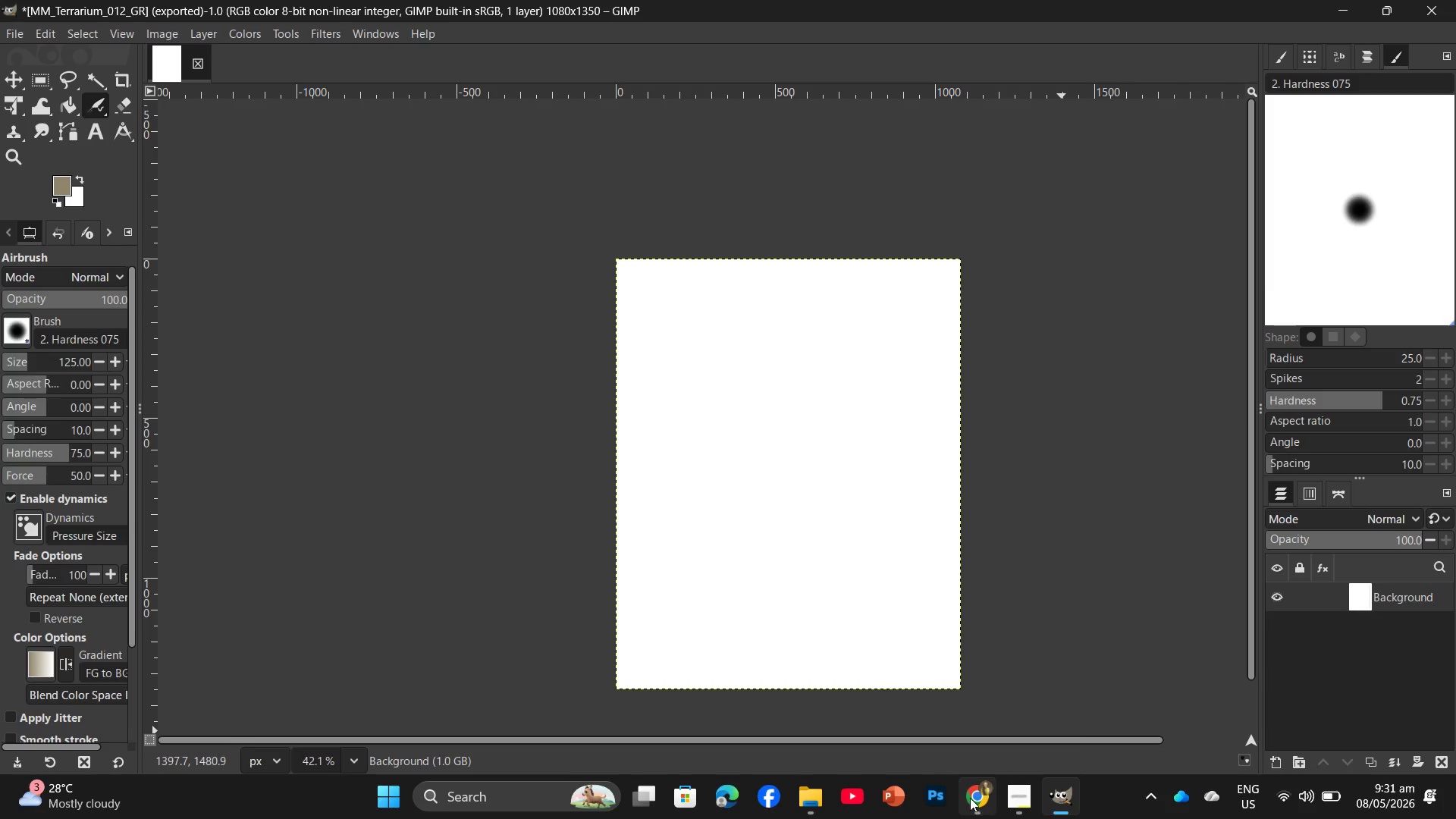 
left_click([970, 798])
 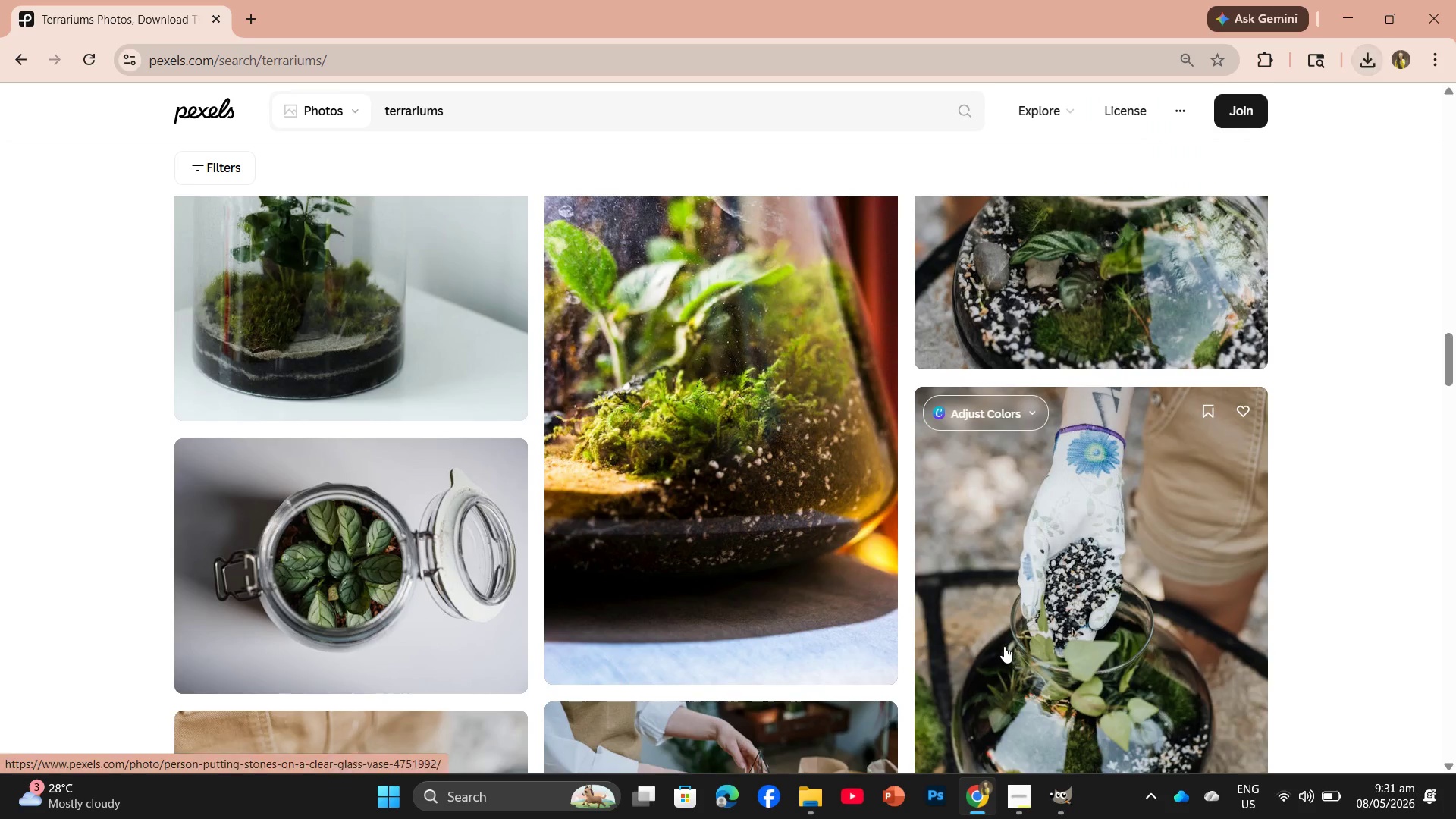 
scroll: coordinate [988, 613], scroll_direction: down, amount: 6.0
 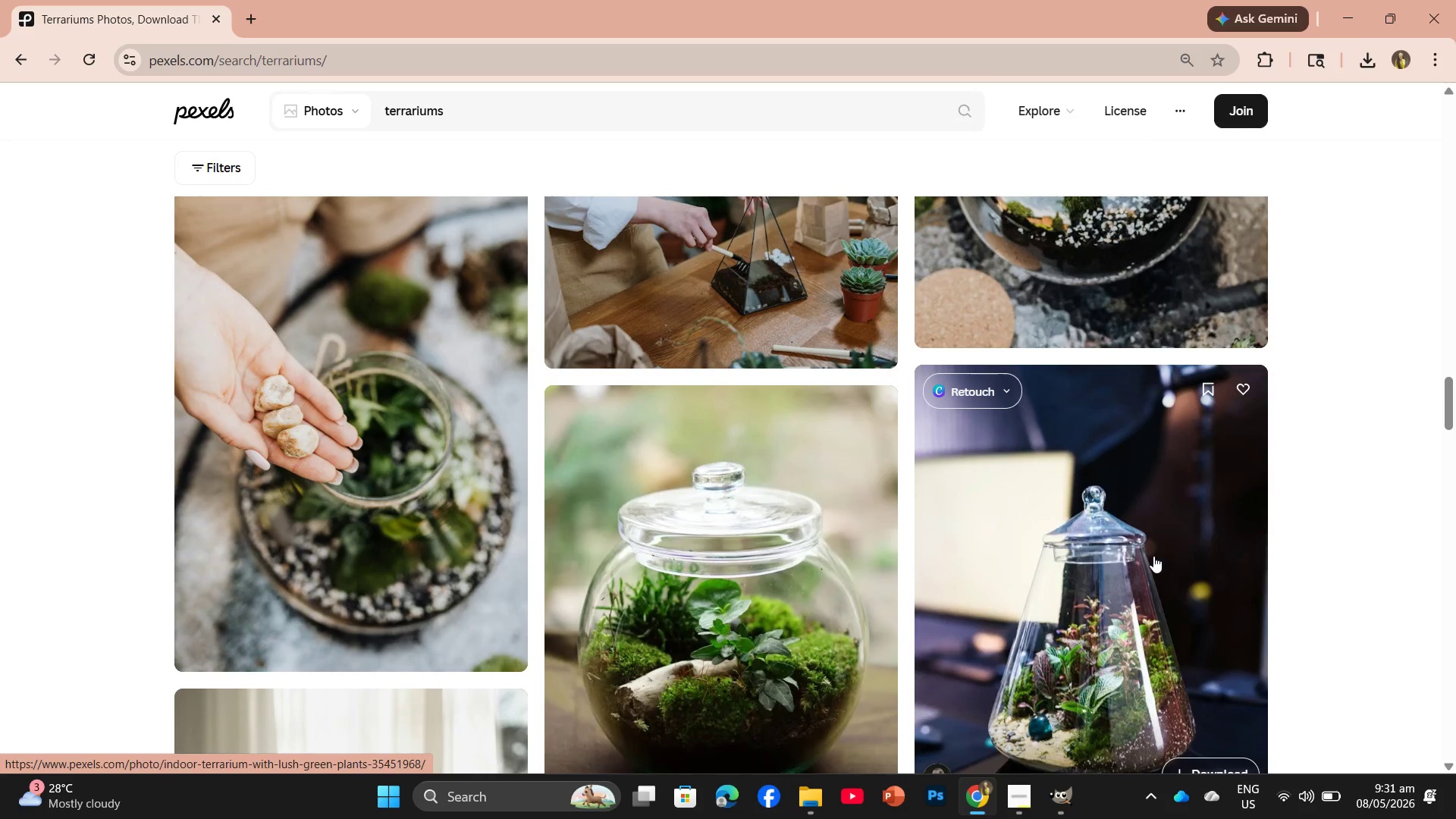 
scroll: coordinate [1153, 544], scroll_direction: up, amount: 2.0
 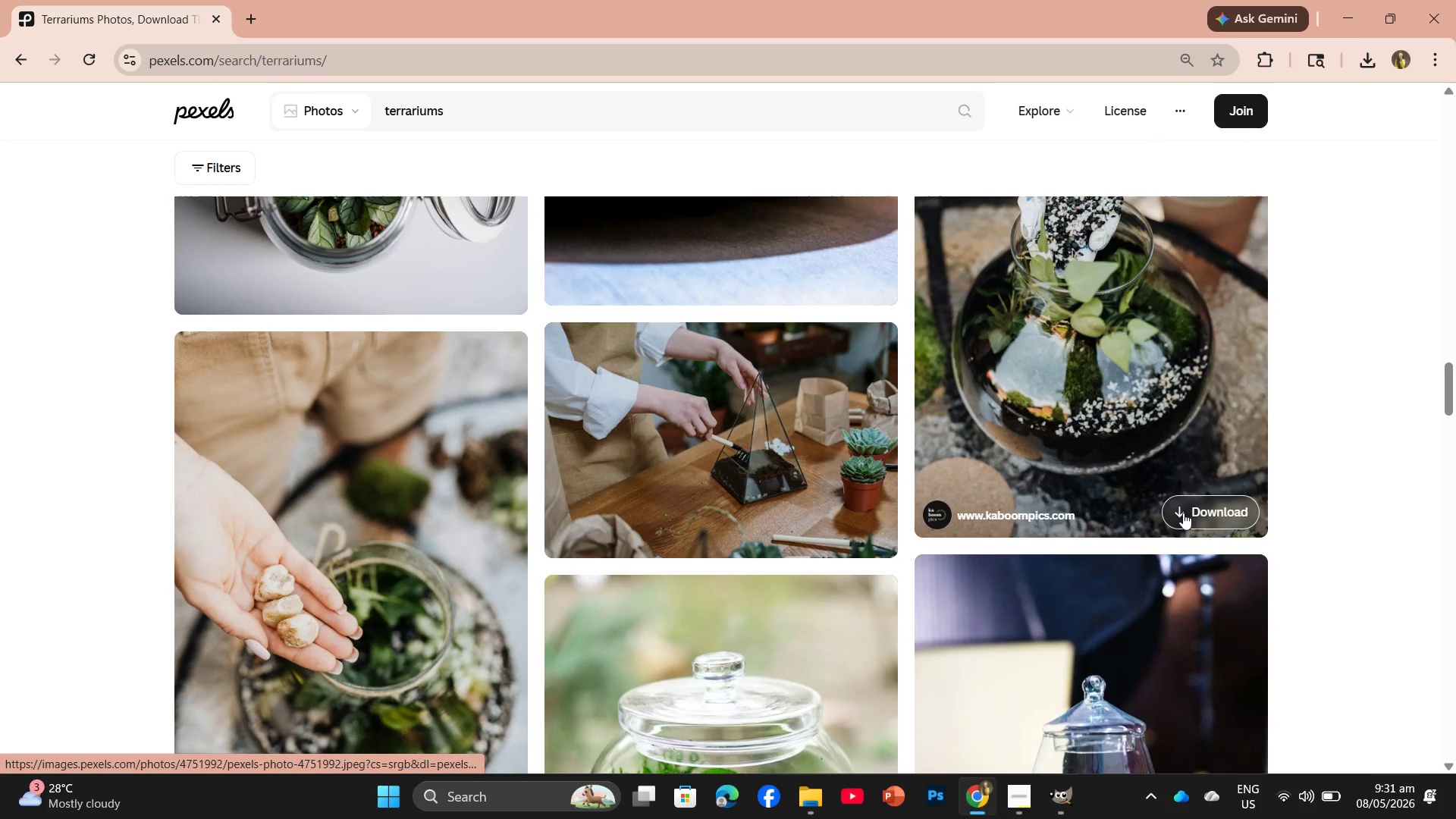 
left_click([1186, 512])
 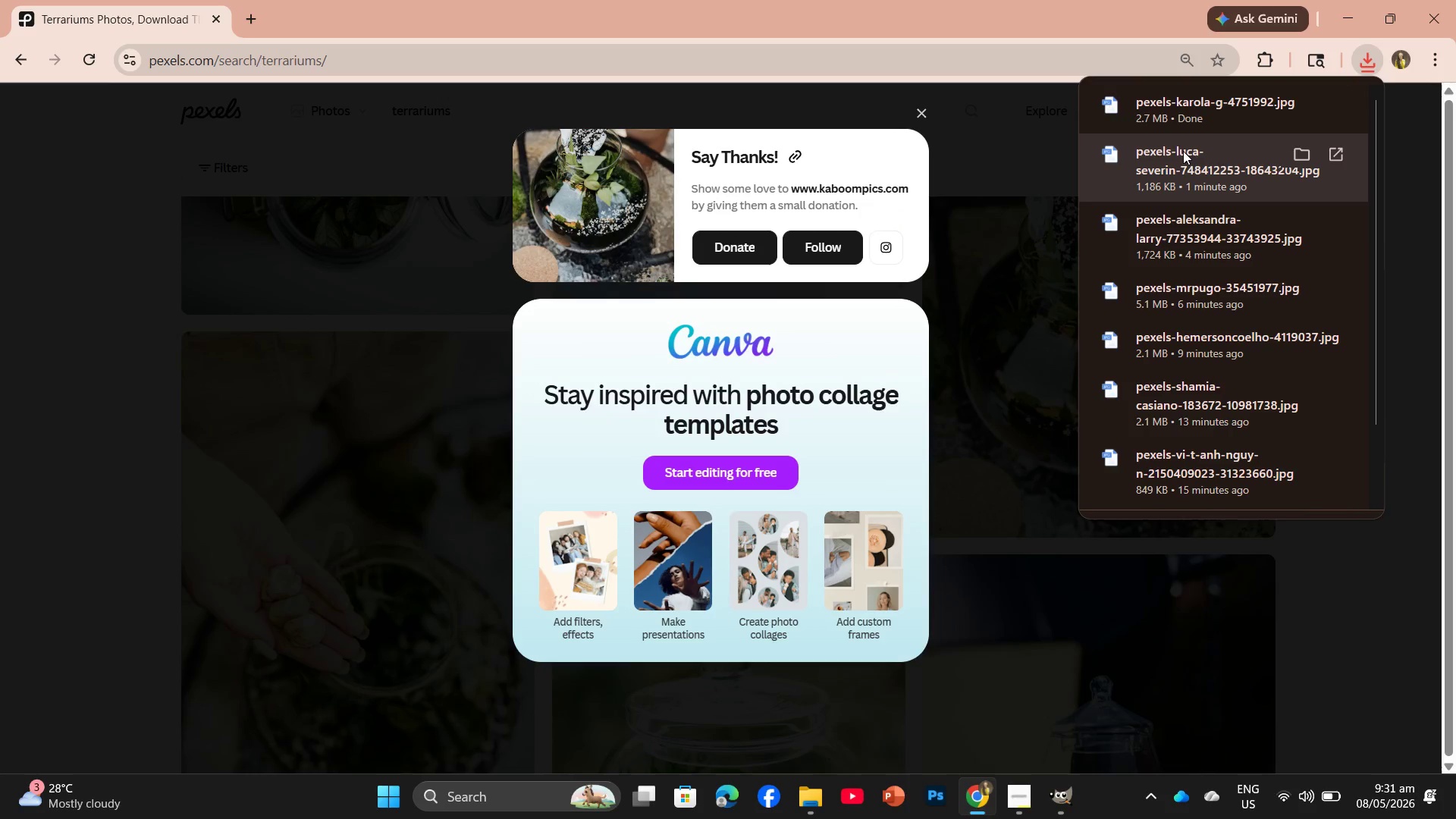 
left_click_drag(start_coordinate=[1174, 121], to_coordinate=[801, 500])
 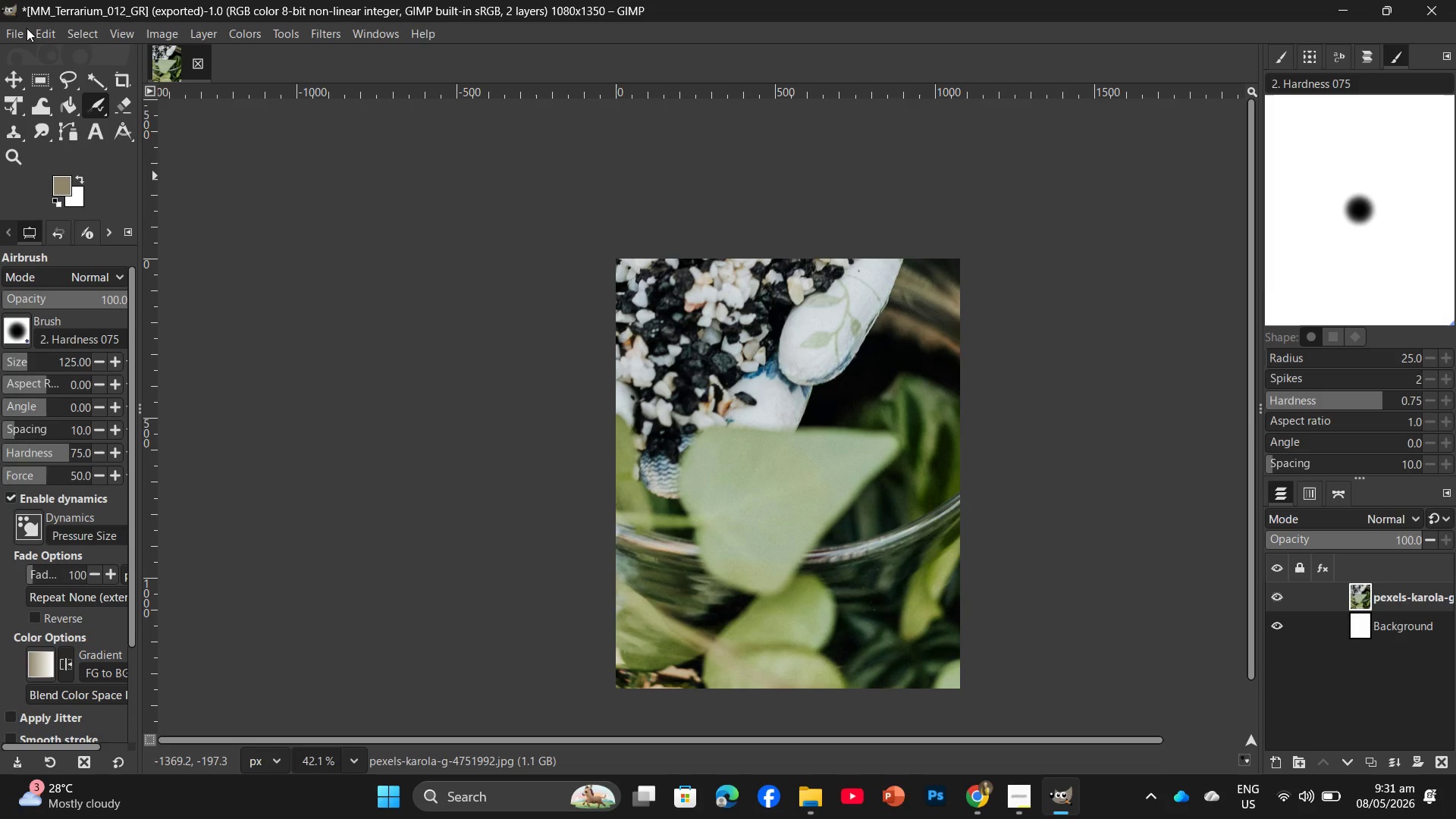 
left_click([17, 104])
 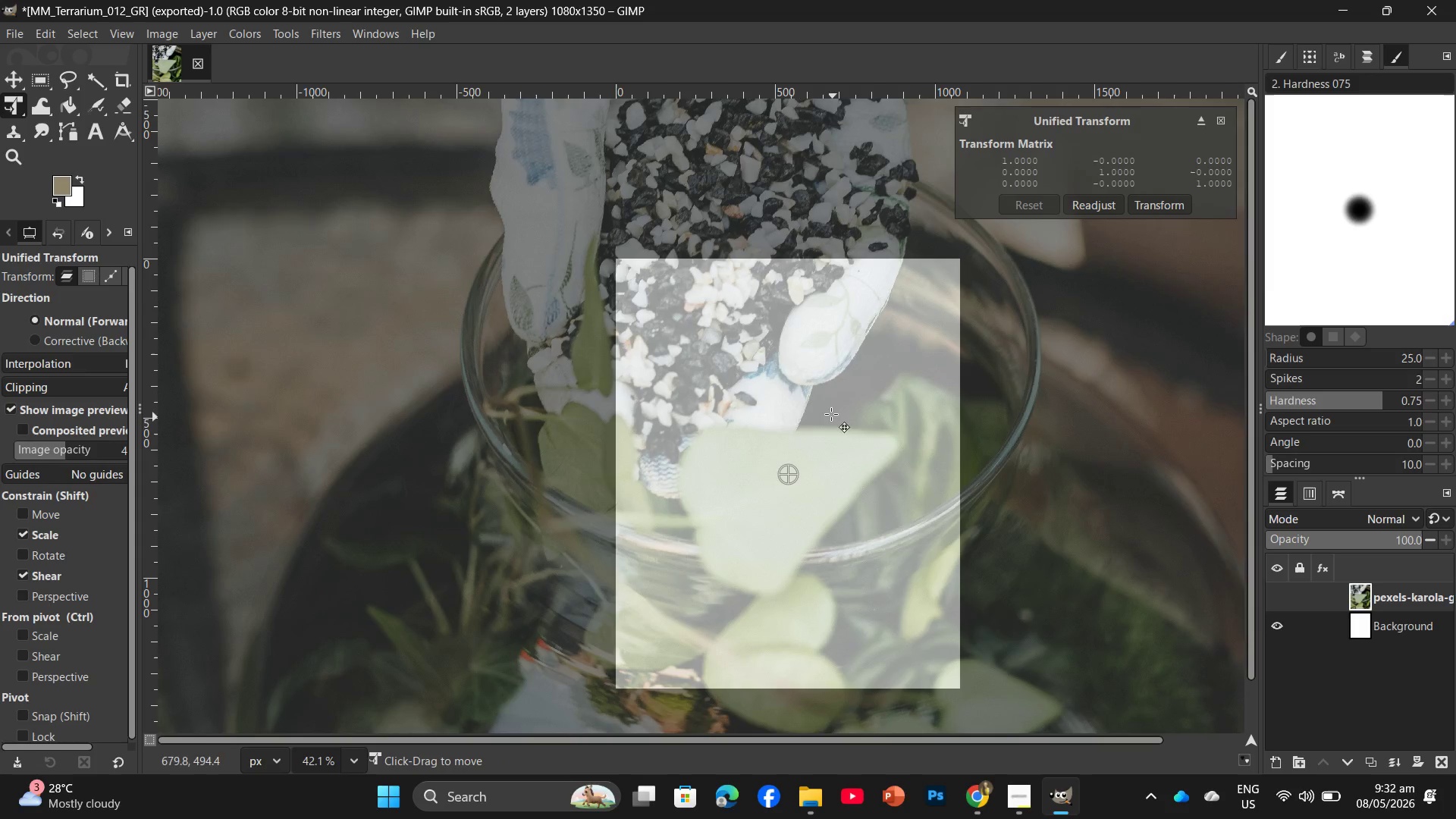 
hold_key(key=ControlLeft, duration=1.75)
scroll: coordinate [810, 372], scroll_direction: down, amount: 16.0
 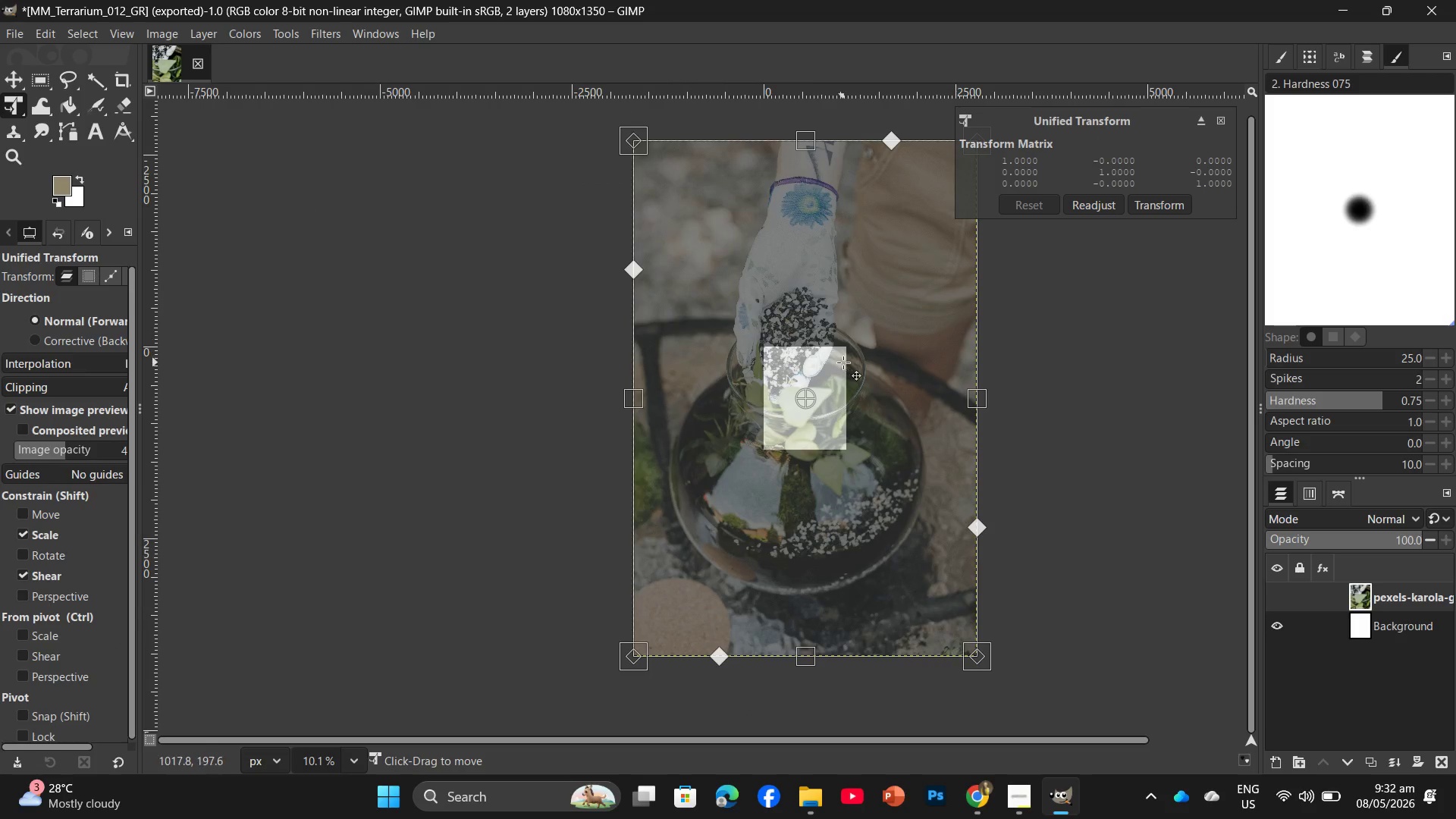 
key(Control+ControlLeft)
 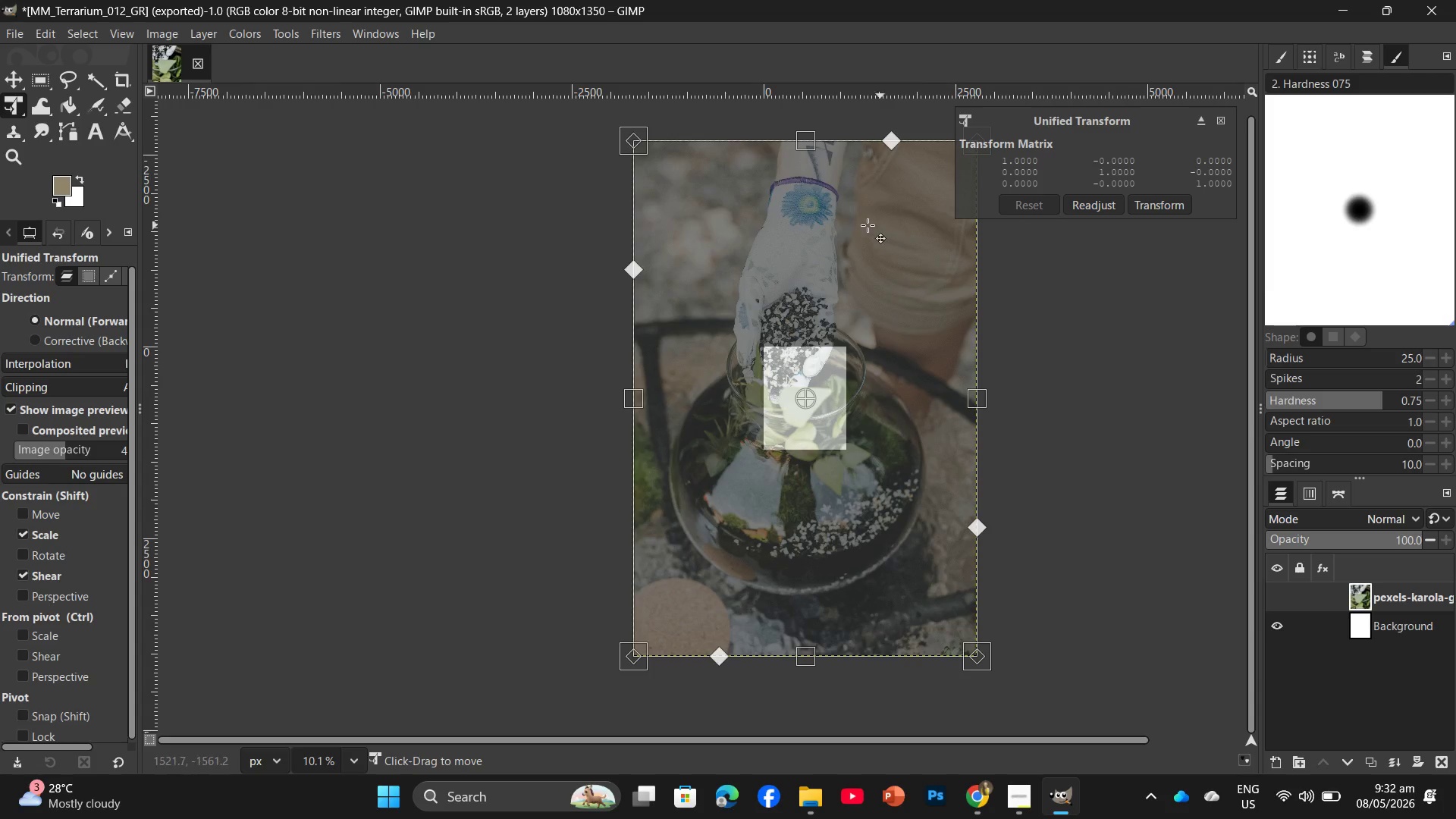 
left_click_drag(start_coordinate=[808, 142], to_coordinate=[825, 347])
 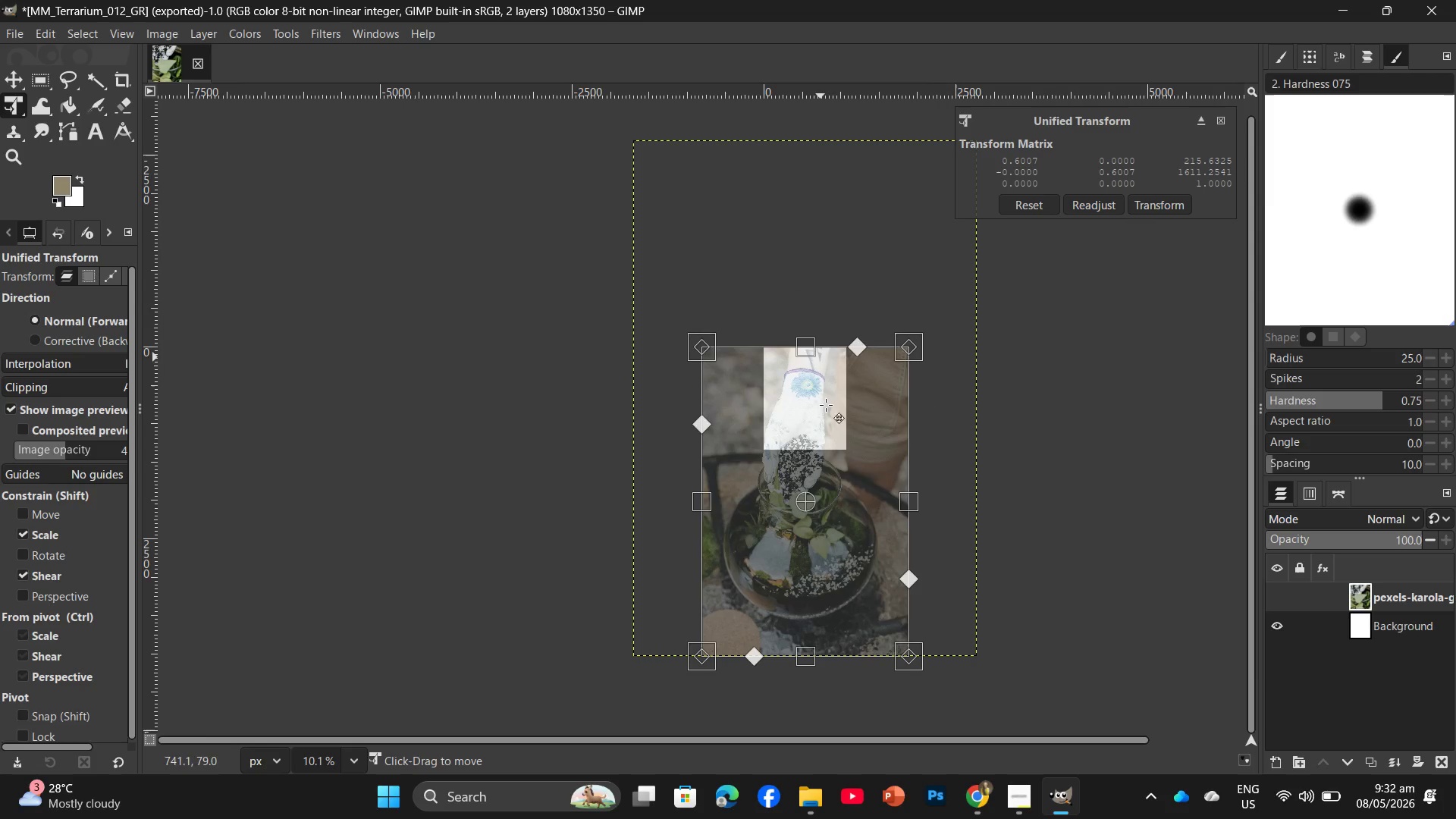 
key(Control+ControlLeft)
 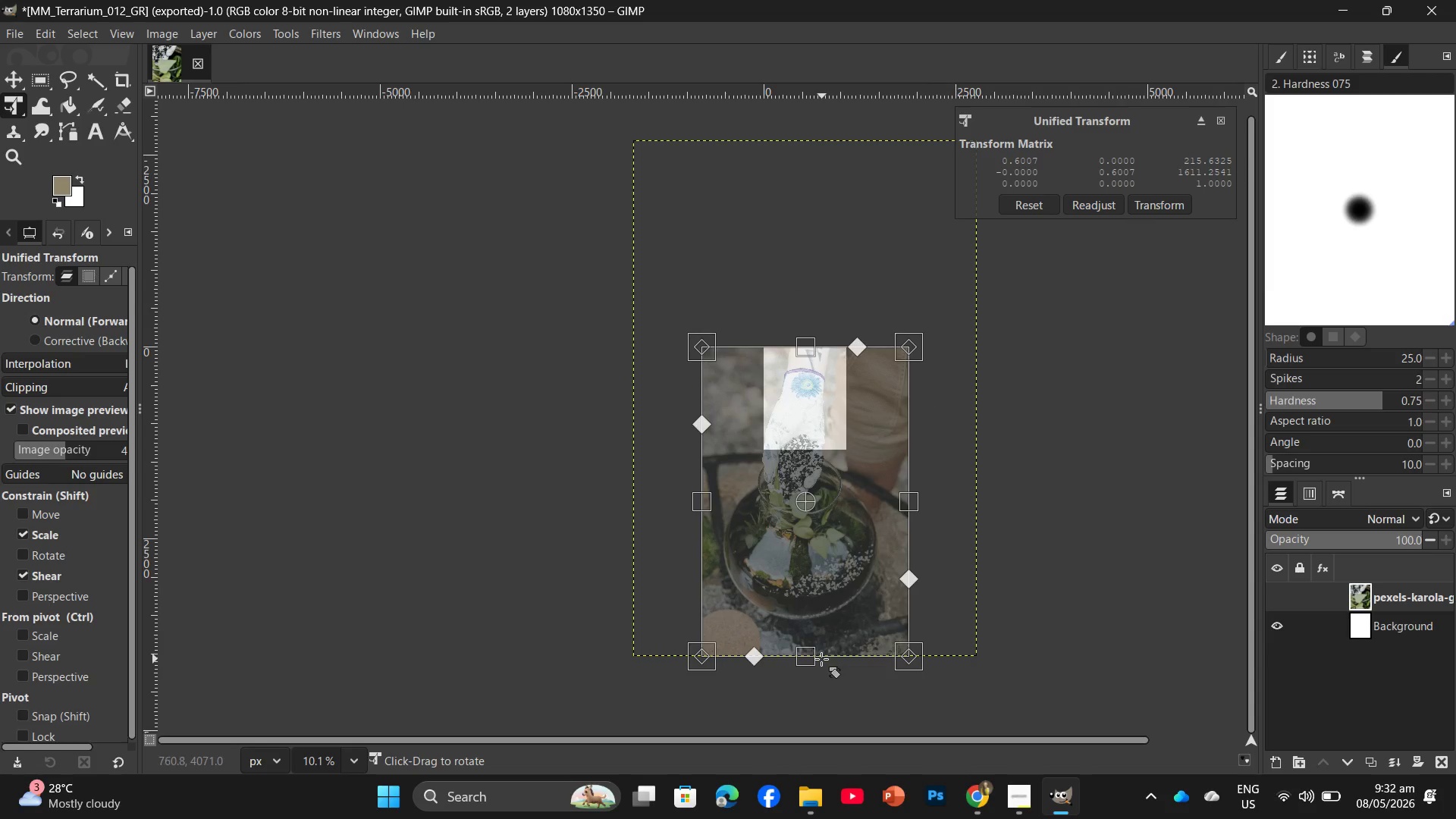 
left_click_drag(start_coordinate=[817, 659], to_coordinate=[813, 614])
 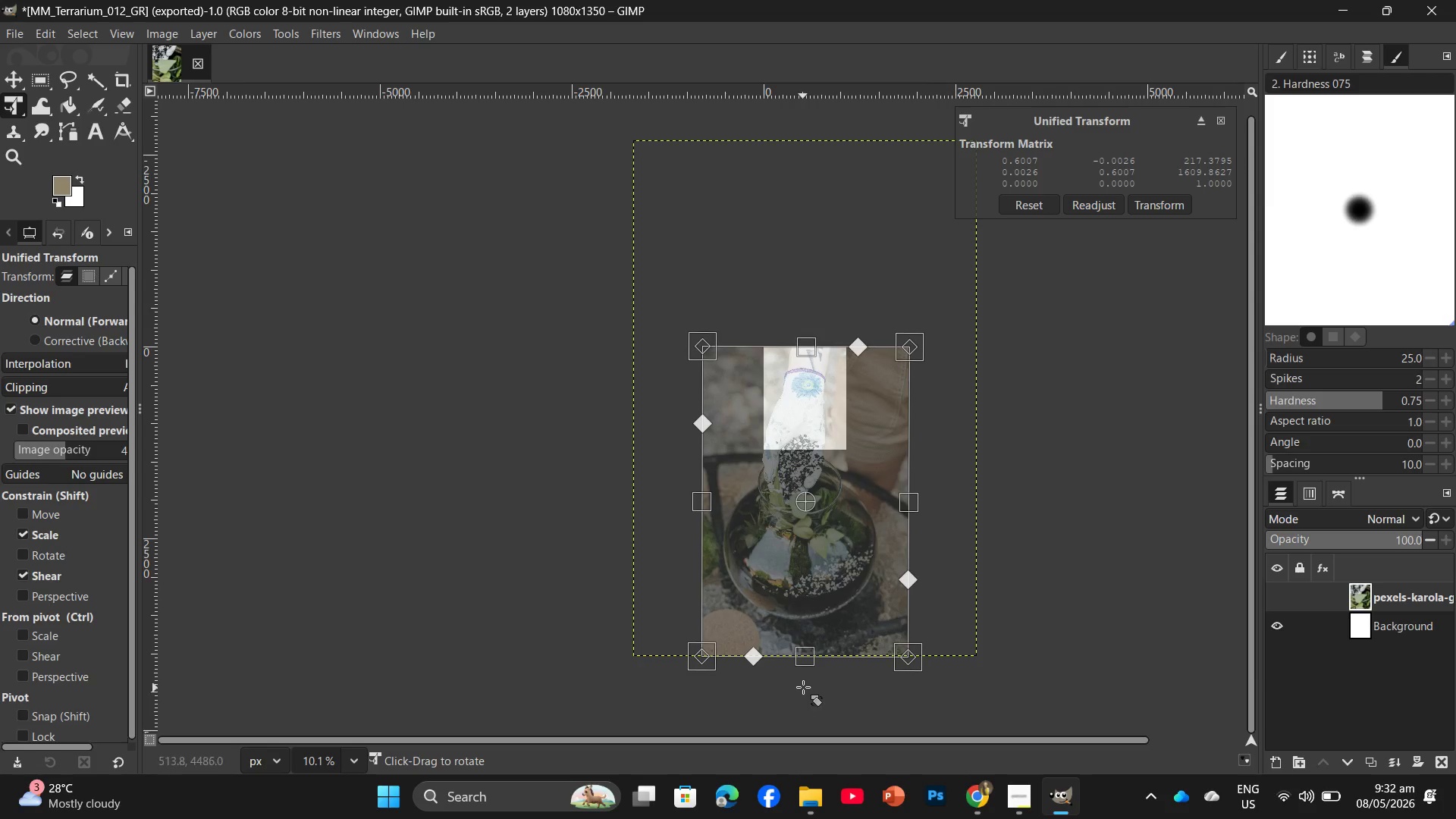 
left_click_drag(start_coordinate=[802, 662], to_coordinate=[824, 478])
 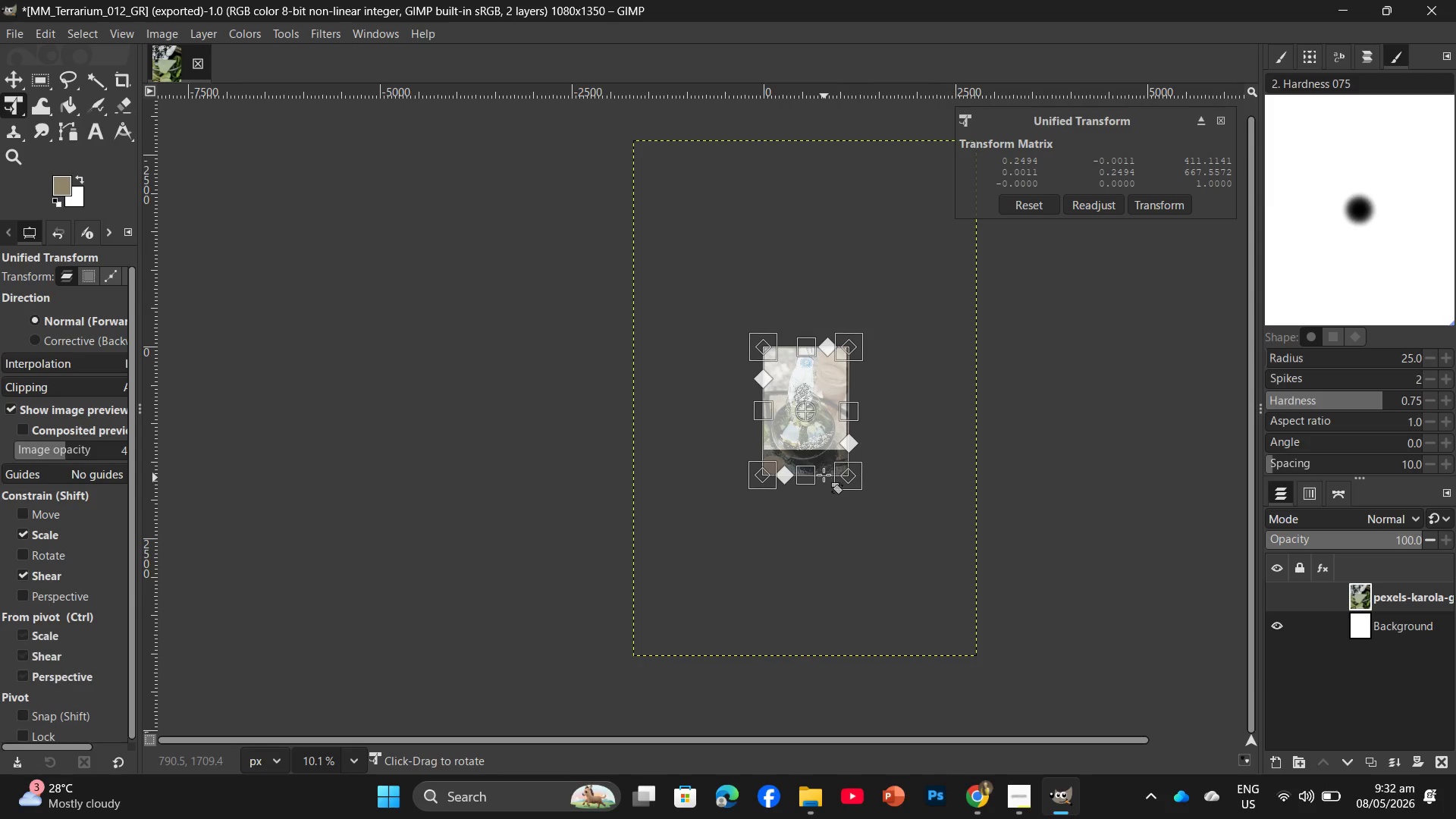 
hold_key(key=ControlLeft, duration=1.16)
scroll: coordinate [795, 439], scroll_direction: up, amount: 15.0
 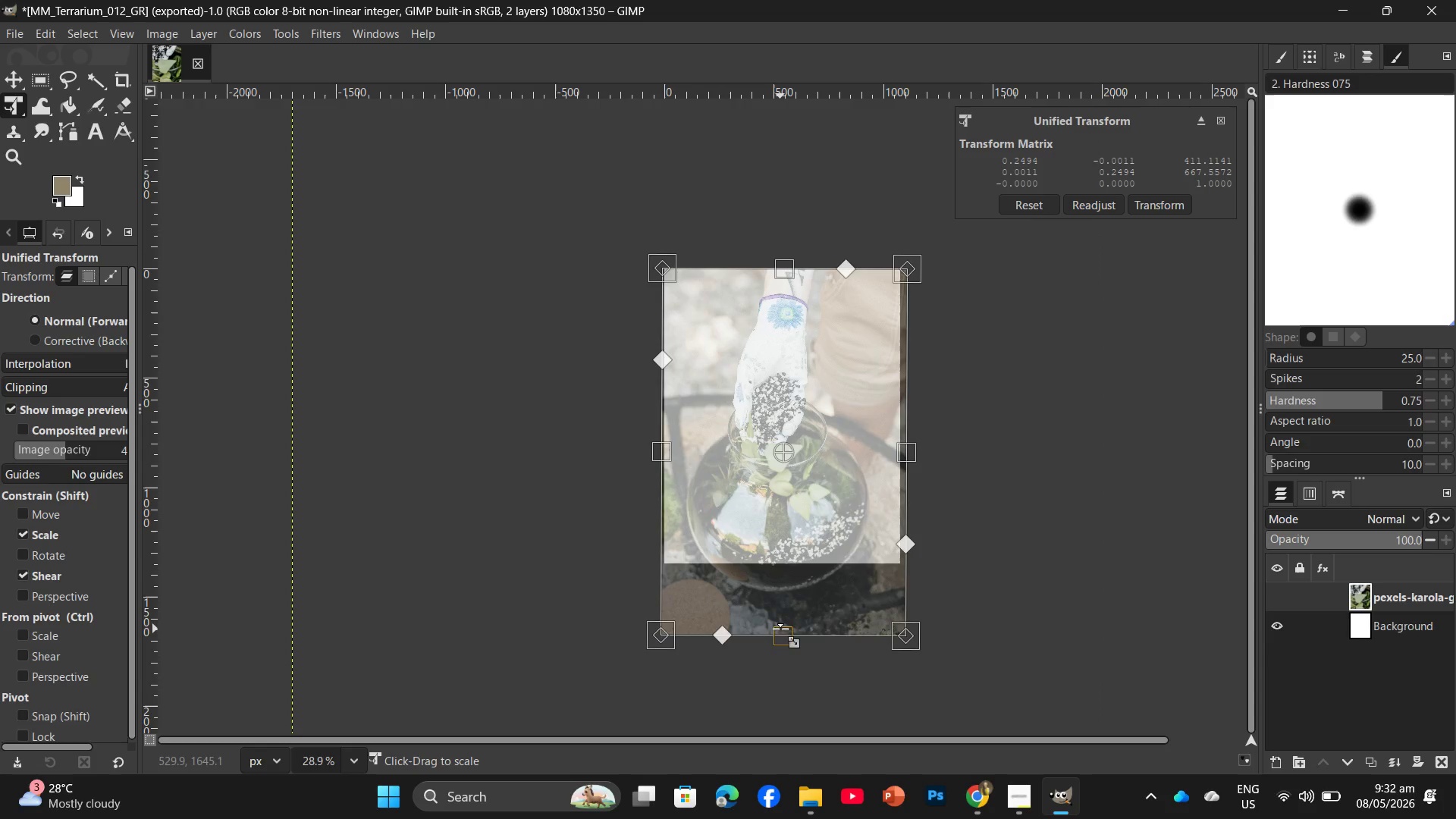 
left_click_drag(start_coordinate=[782, 637], to_coordinate=[786, 564])
 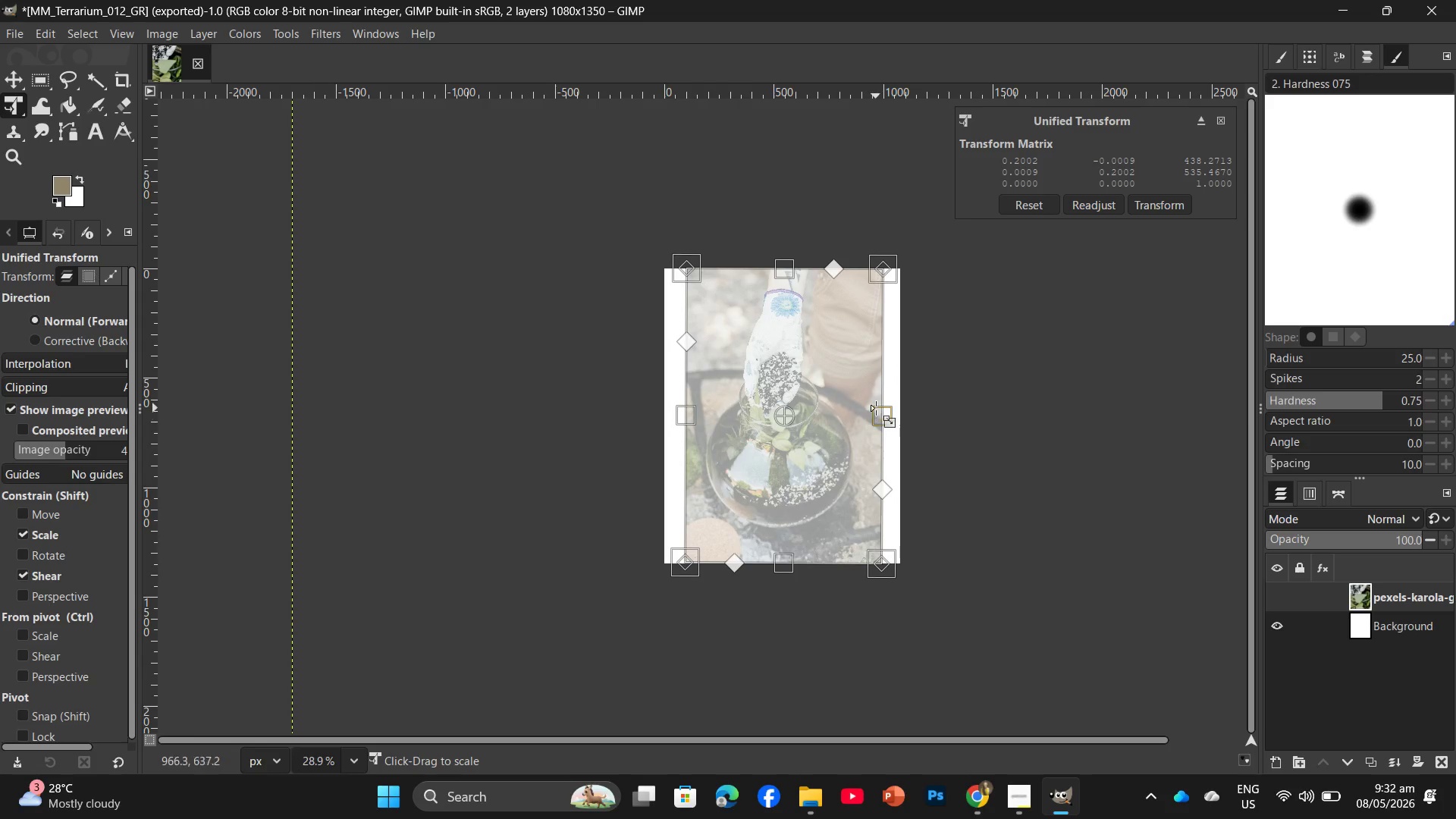 
left_click_drag(start_coordinate=[876, 408], to_coordinate=[894, 419])
 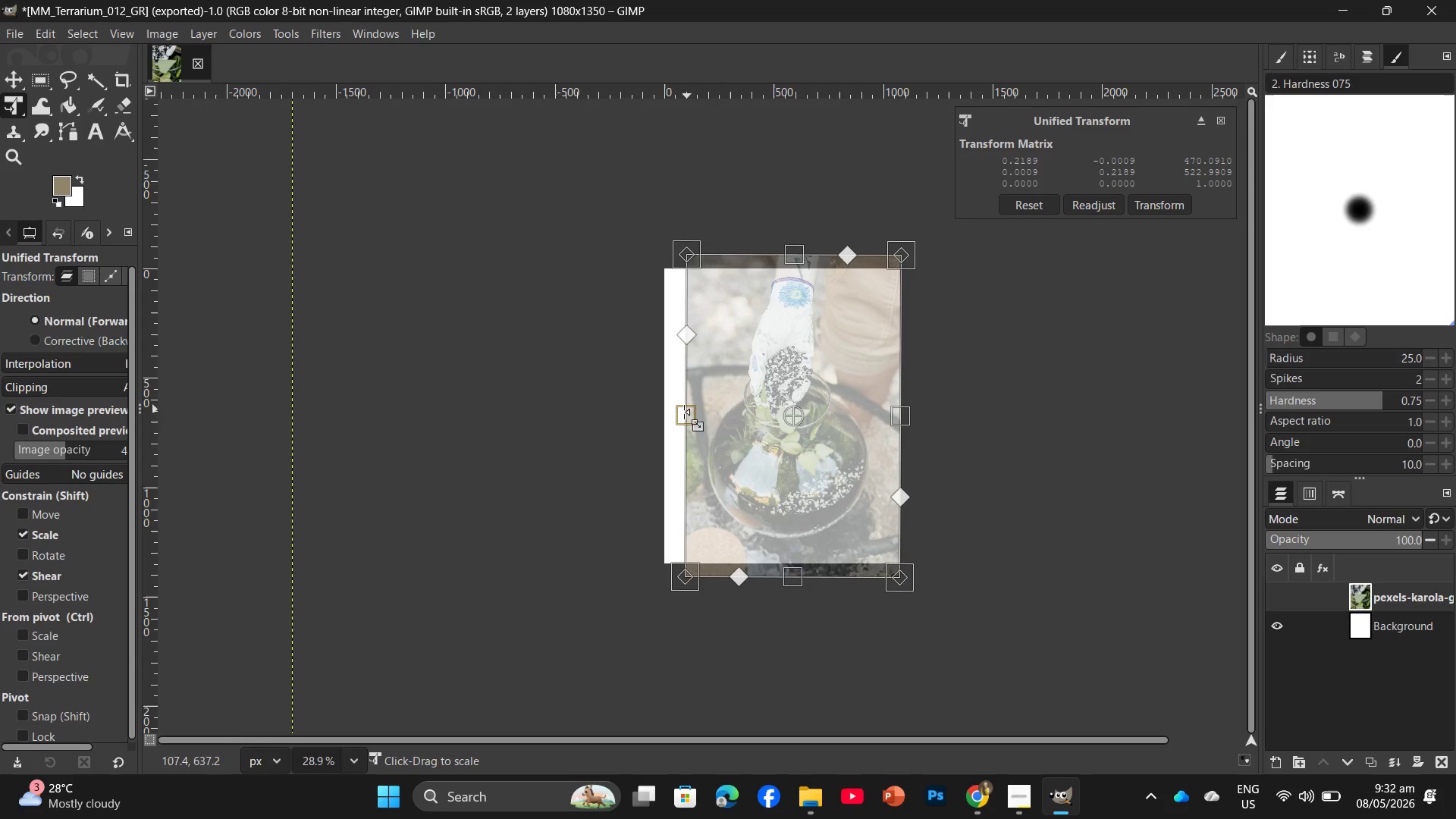 
left_click_drag(start_coordinate=[682, 414], to_coordinate=[661, 428])
 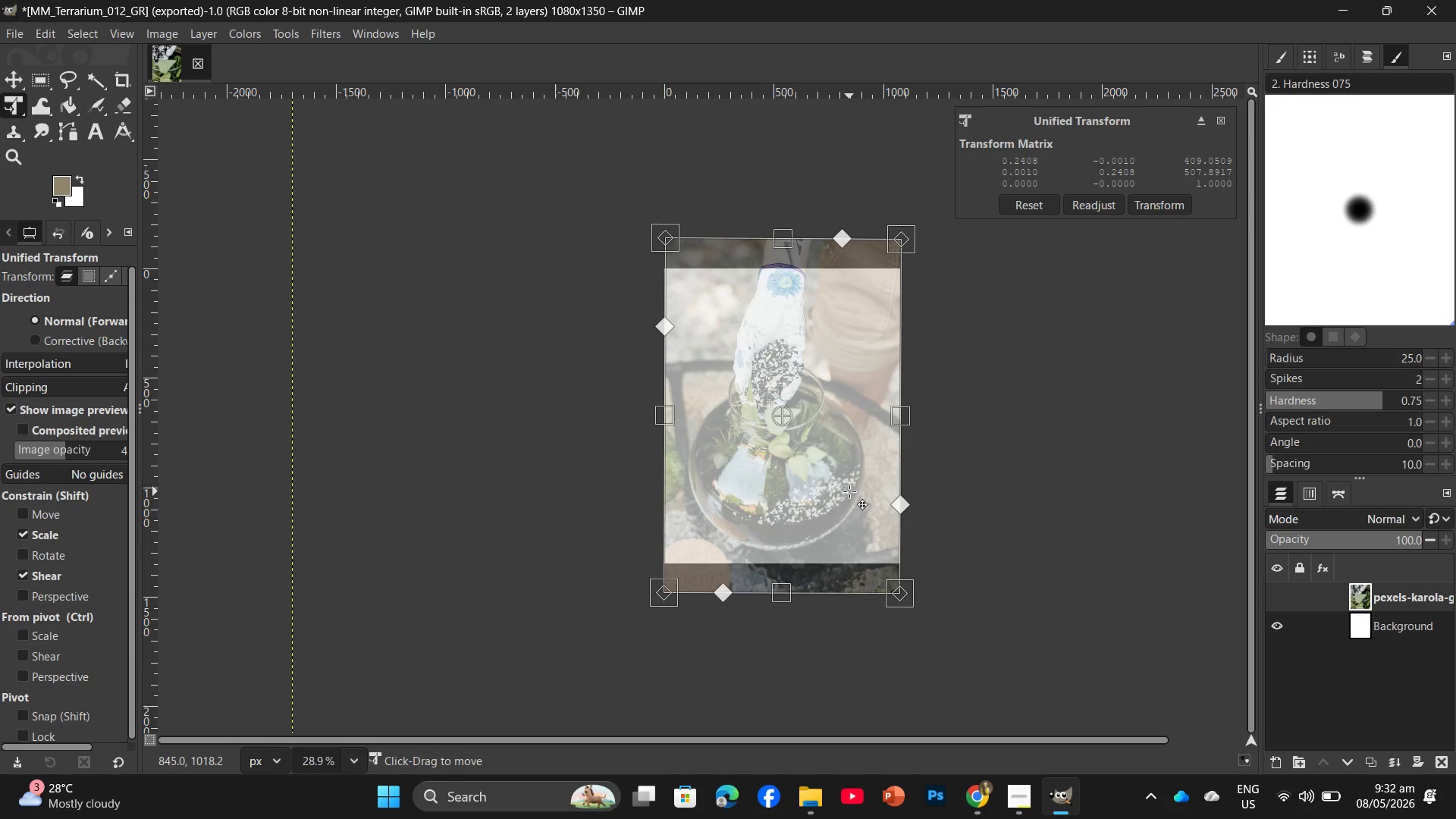 
key(Enter)
 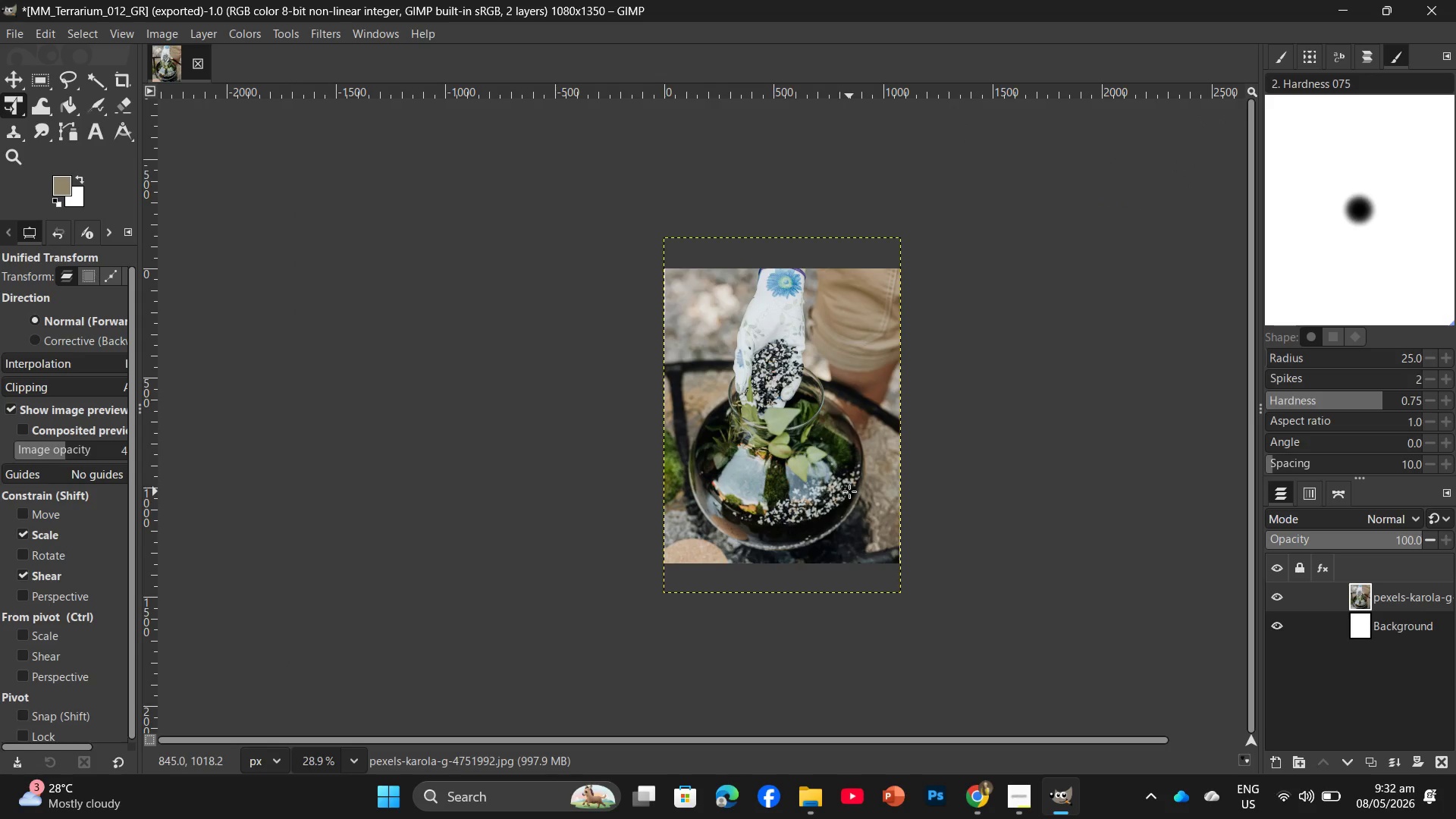 
wait(6.78)
 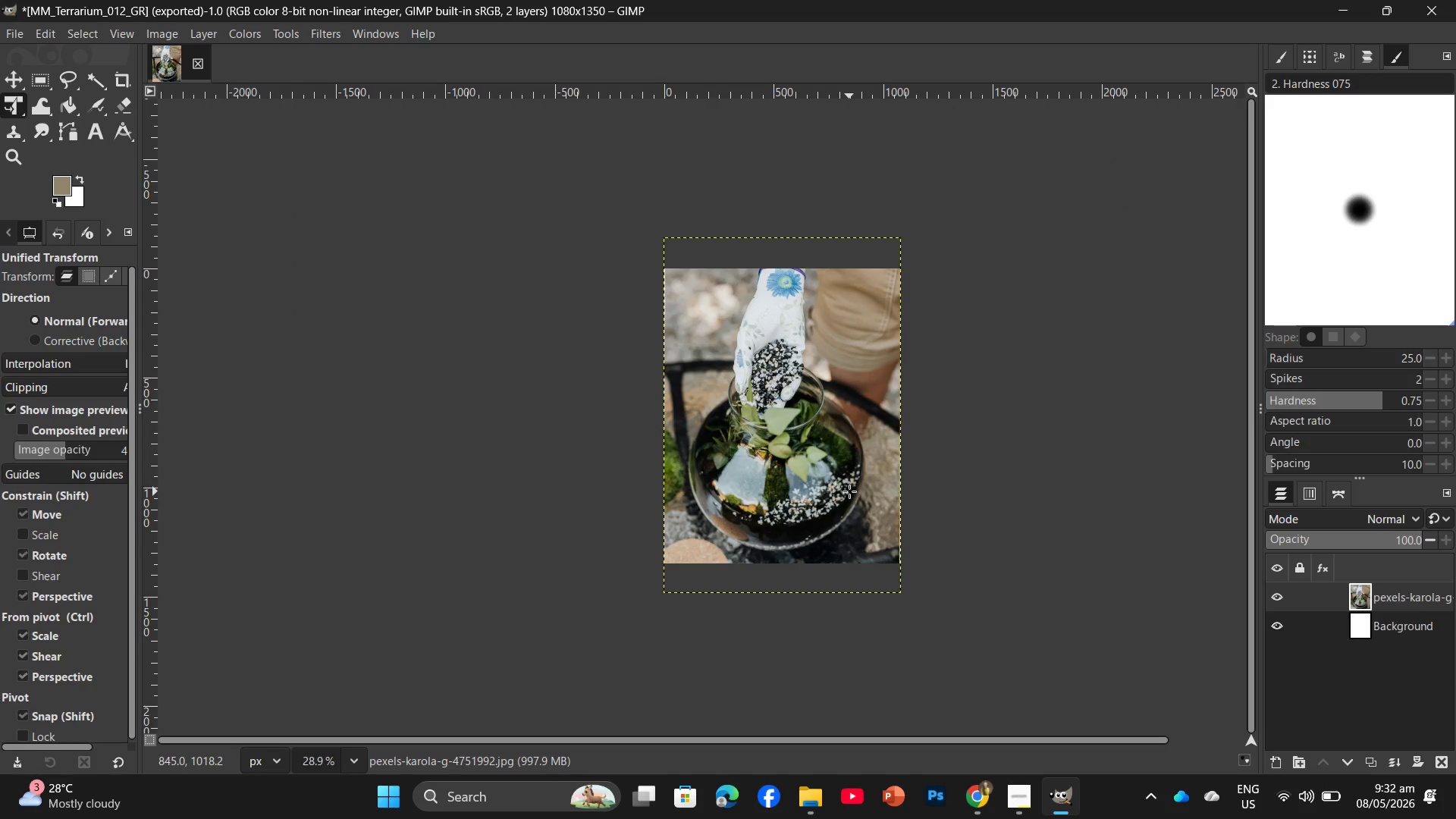 
key(Control+Shift+E)
 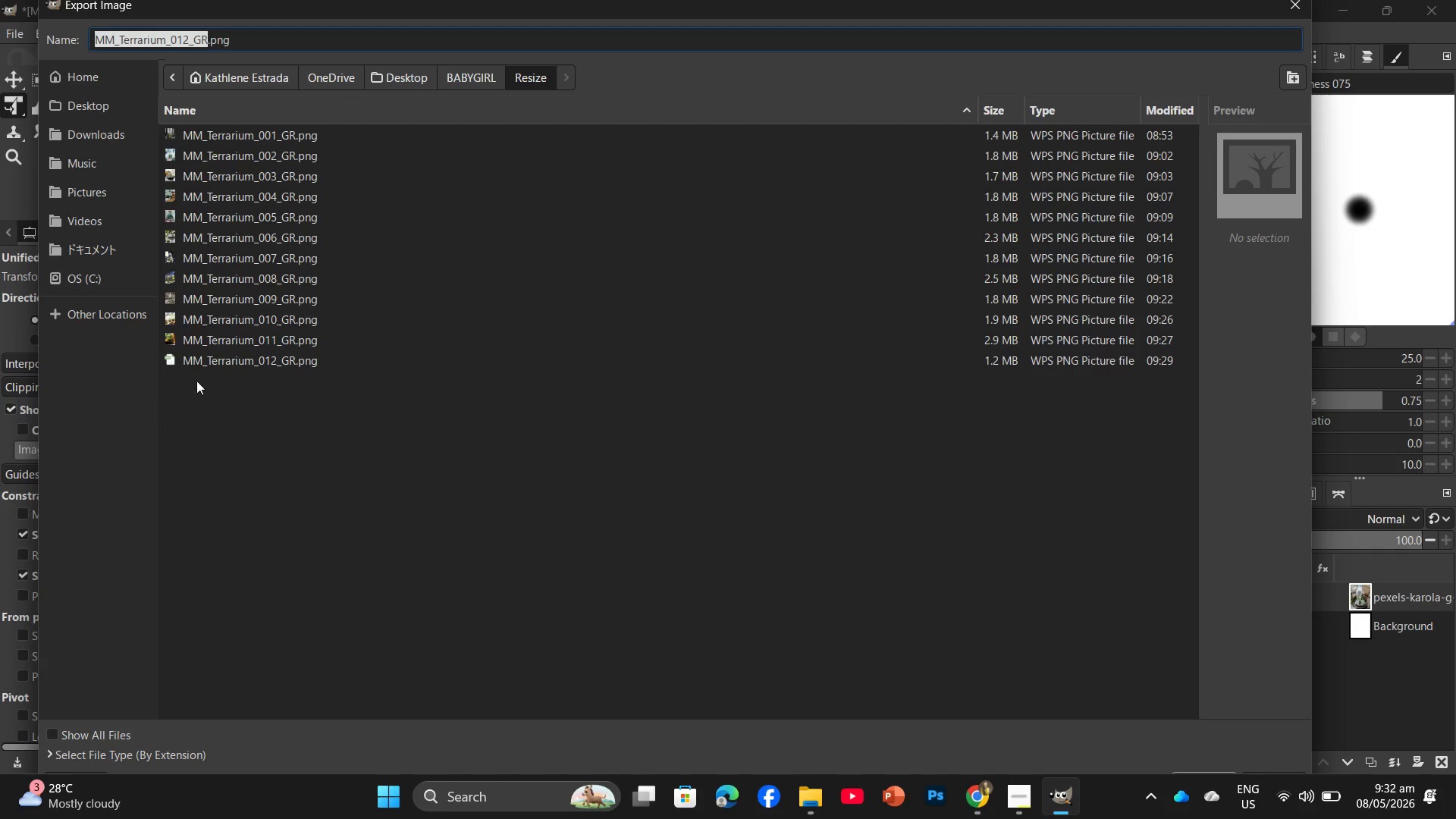 
left_click([271, 359])
 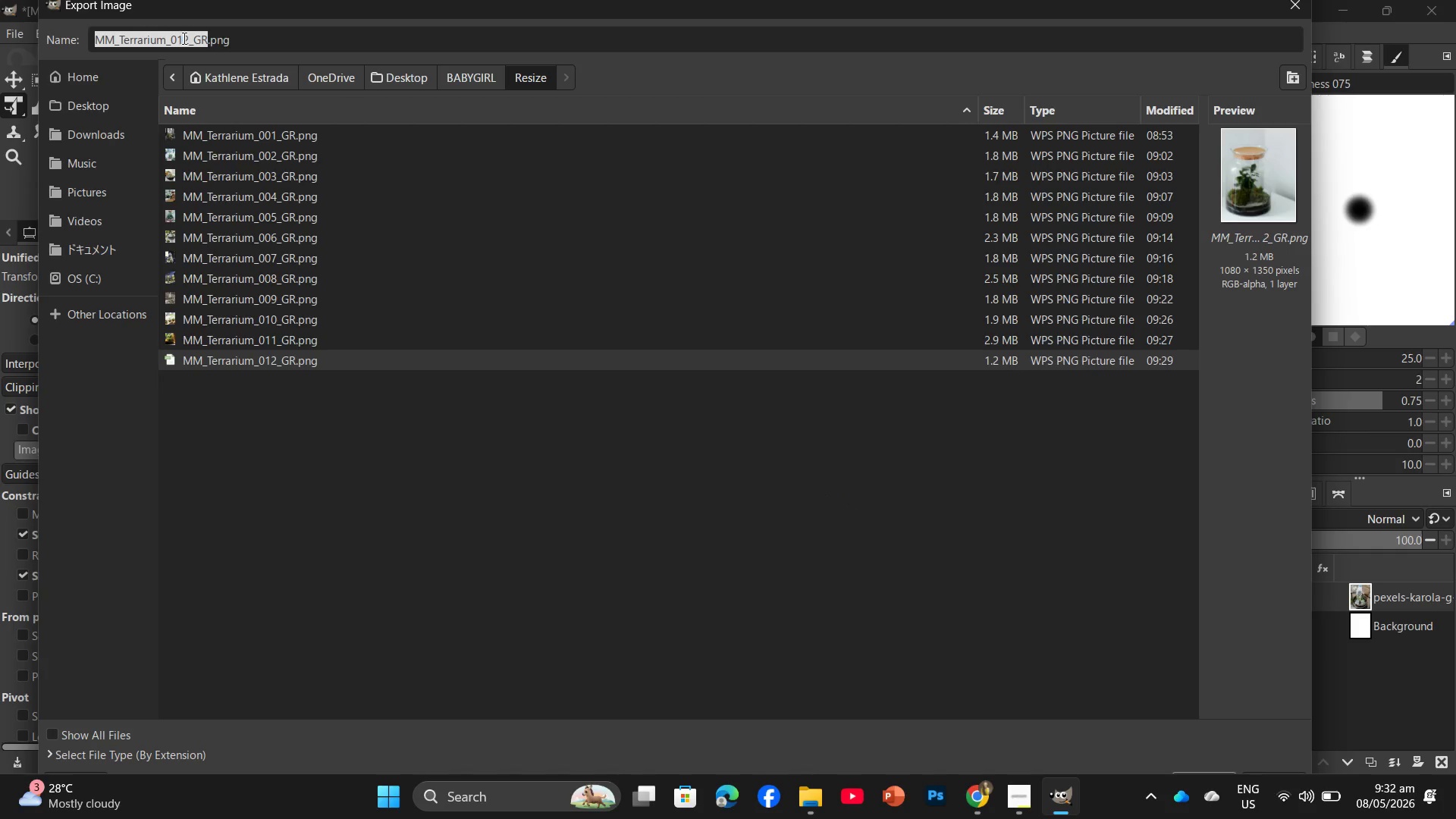 
left_click([186, 39])
 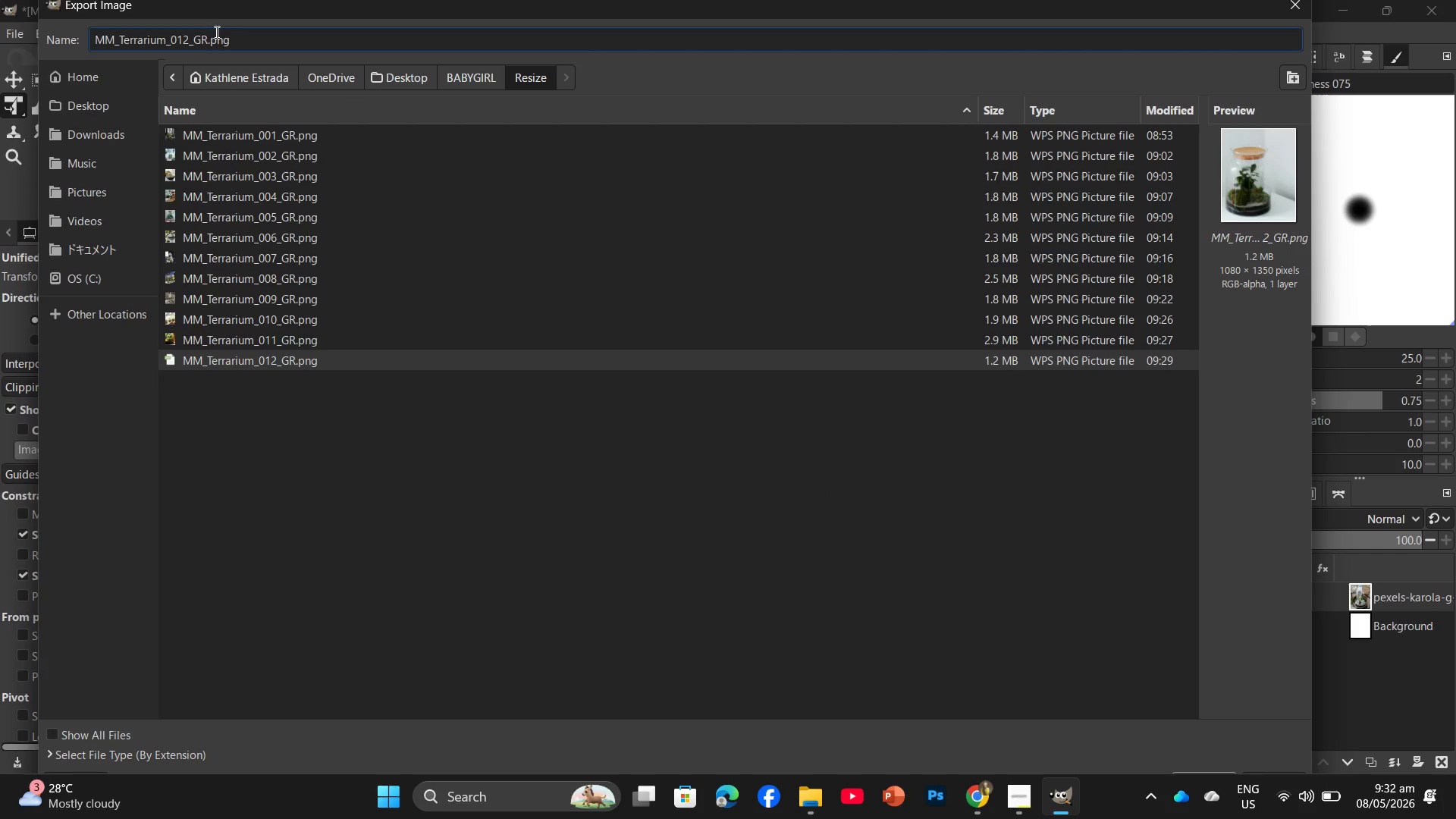 
key(Backspace)
 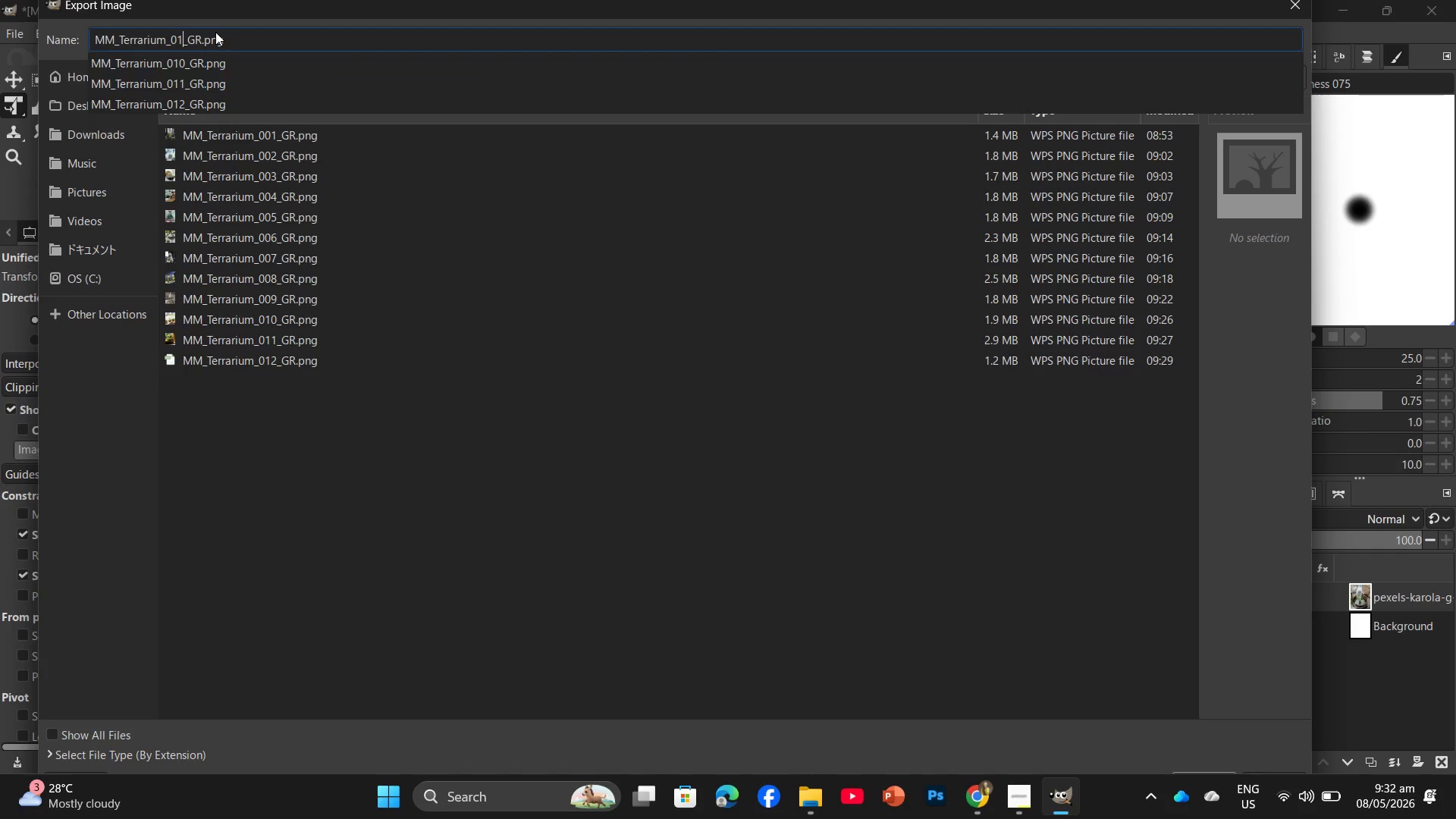 
key(Numpad3)
 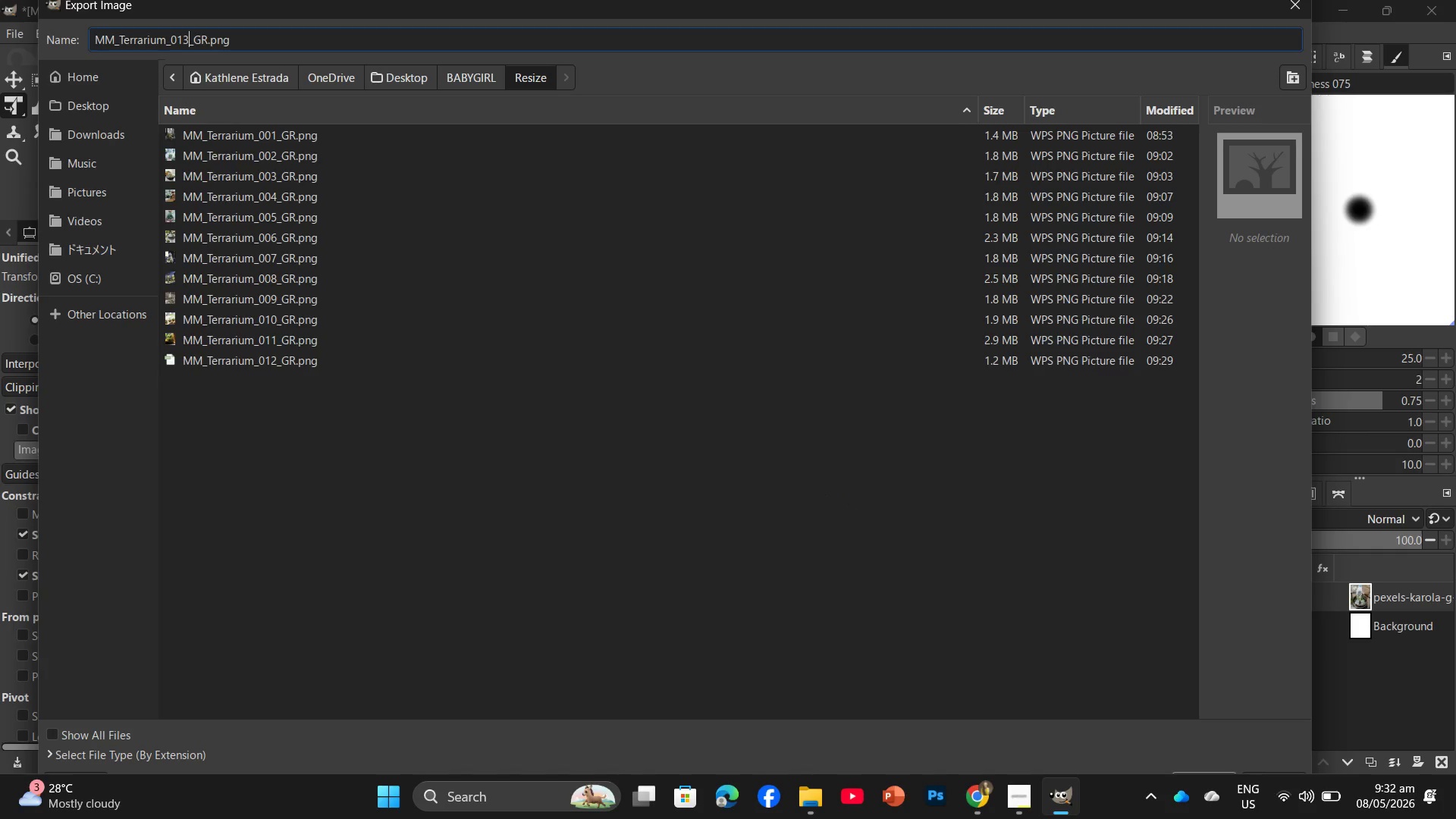 
key(NumpadEnter)
 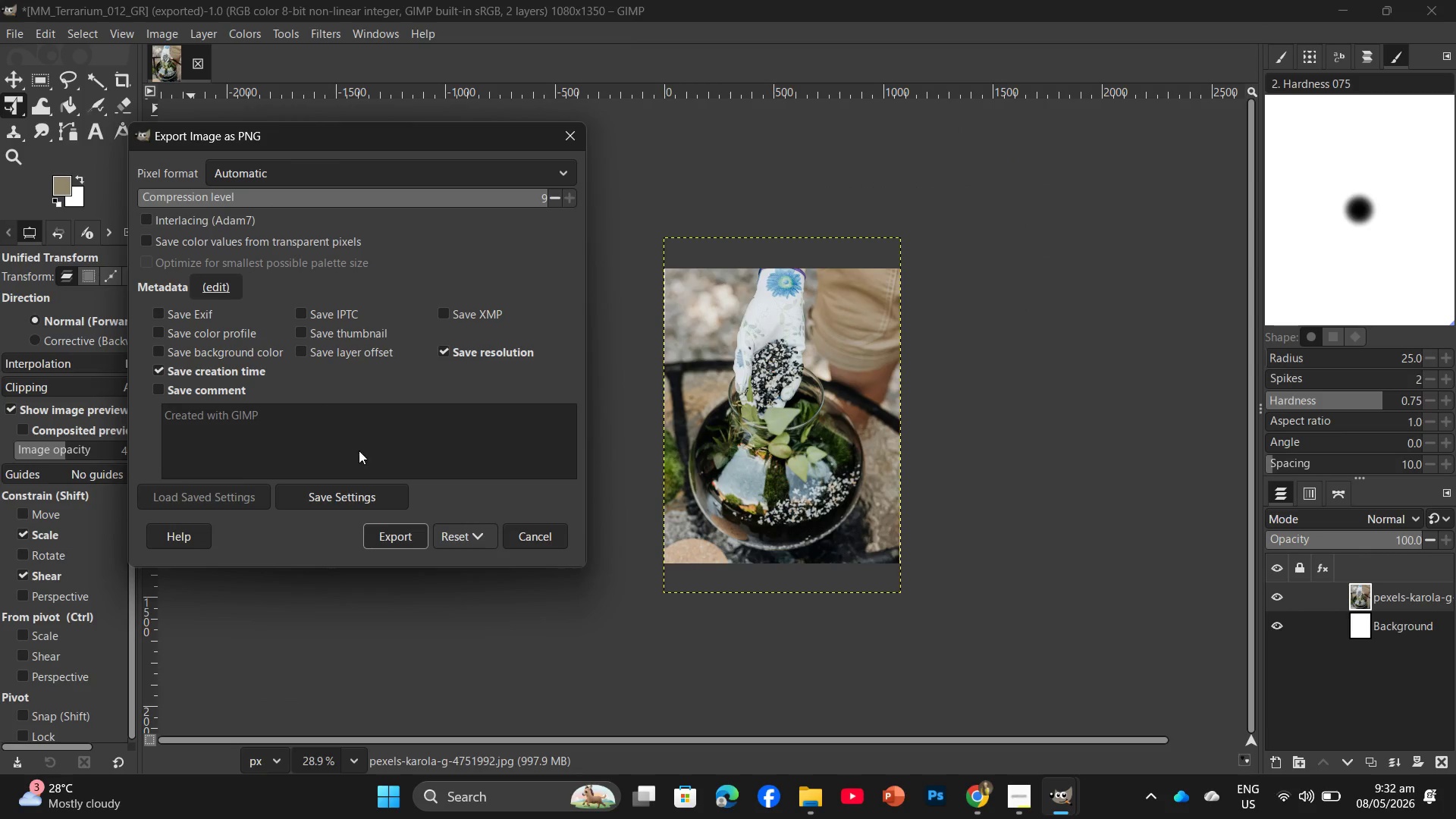 
left_click([379, 541])
 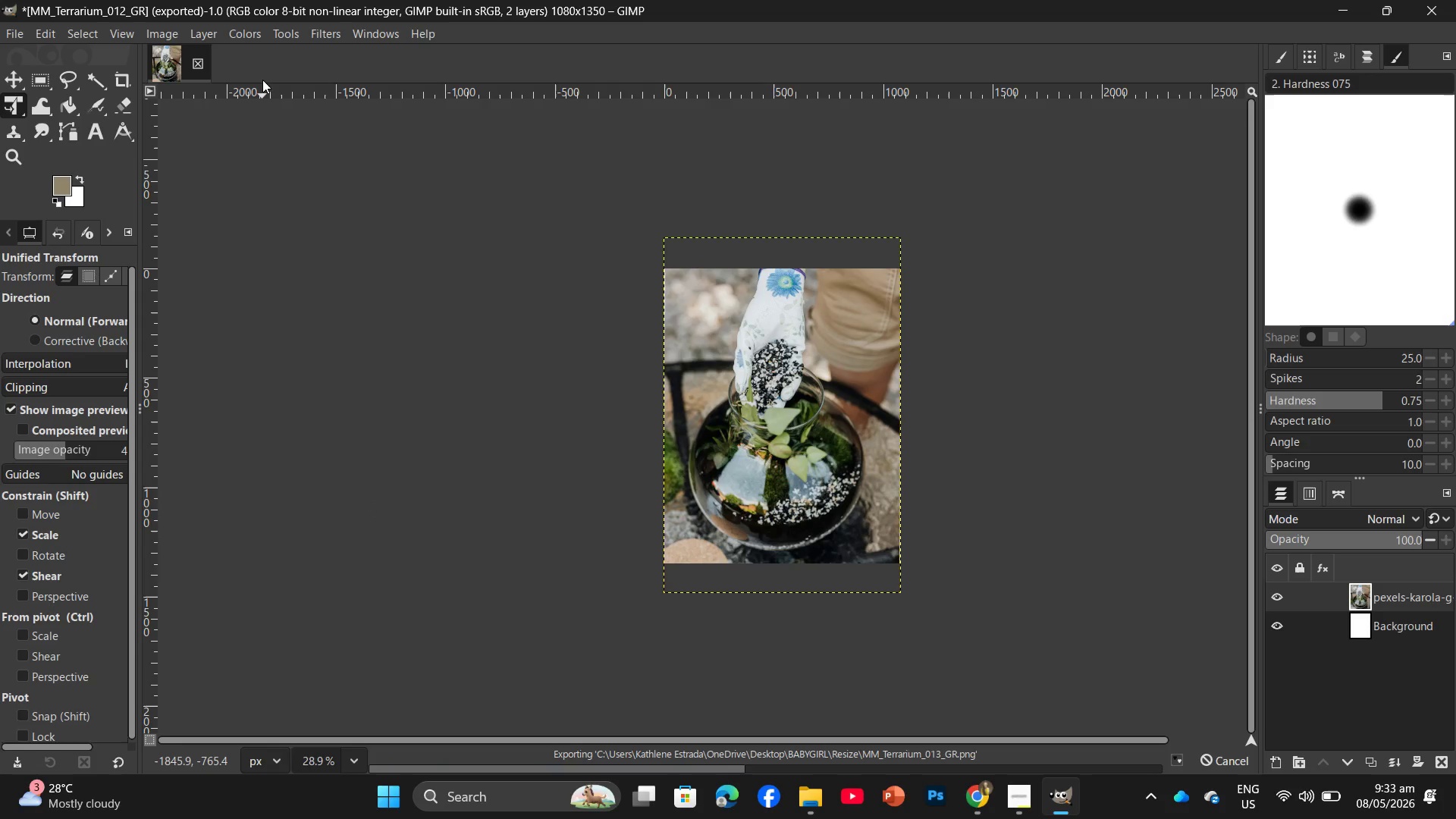 
hold_key(key=ControlLeft, duration=1.09)
 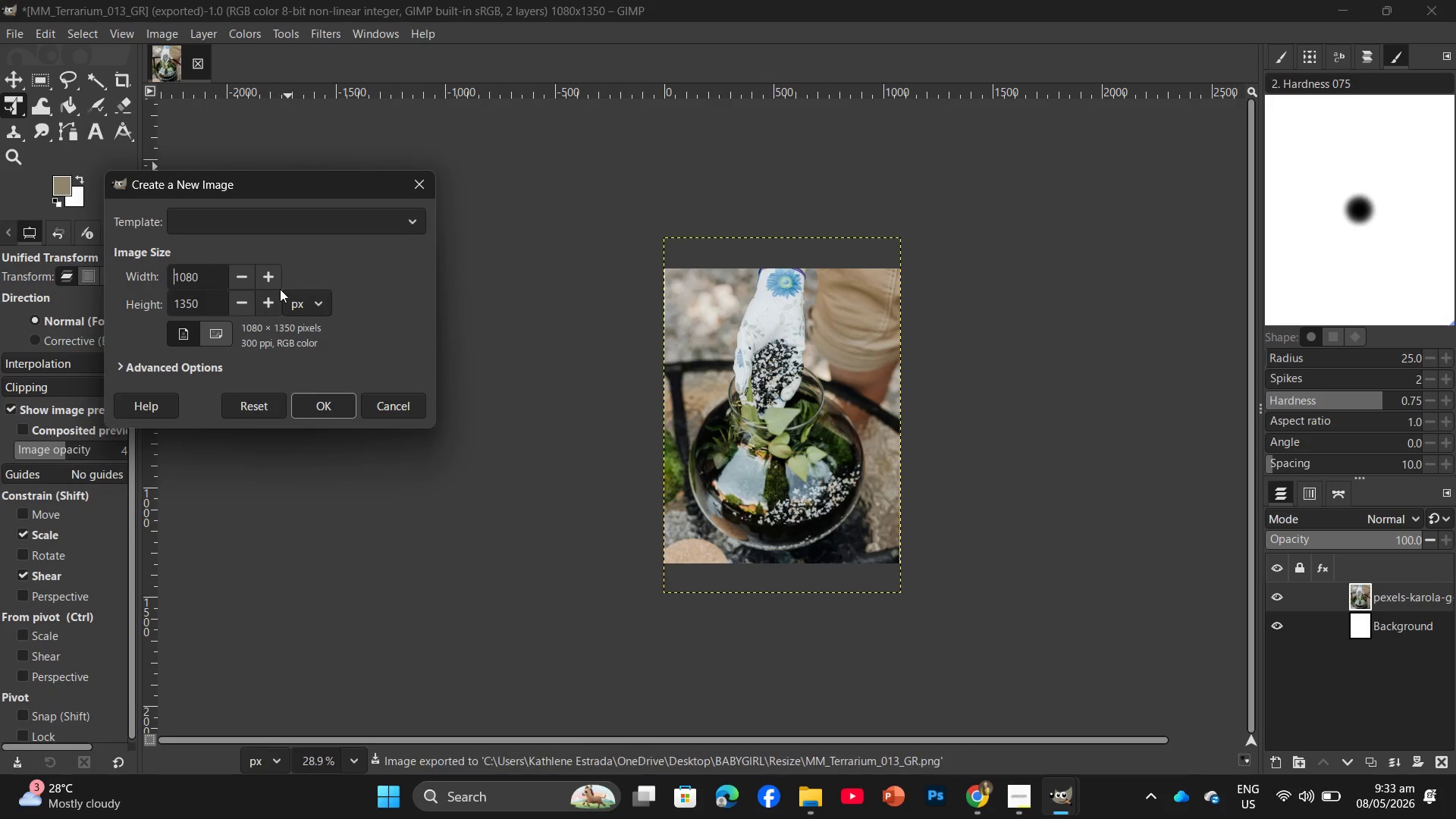 
key(N)
 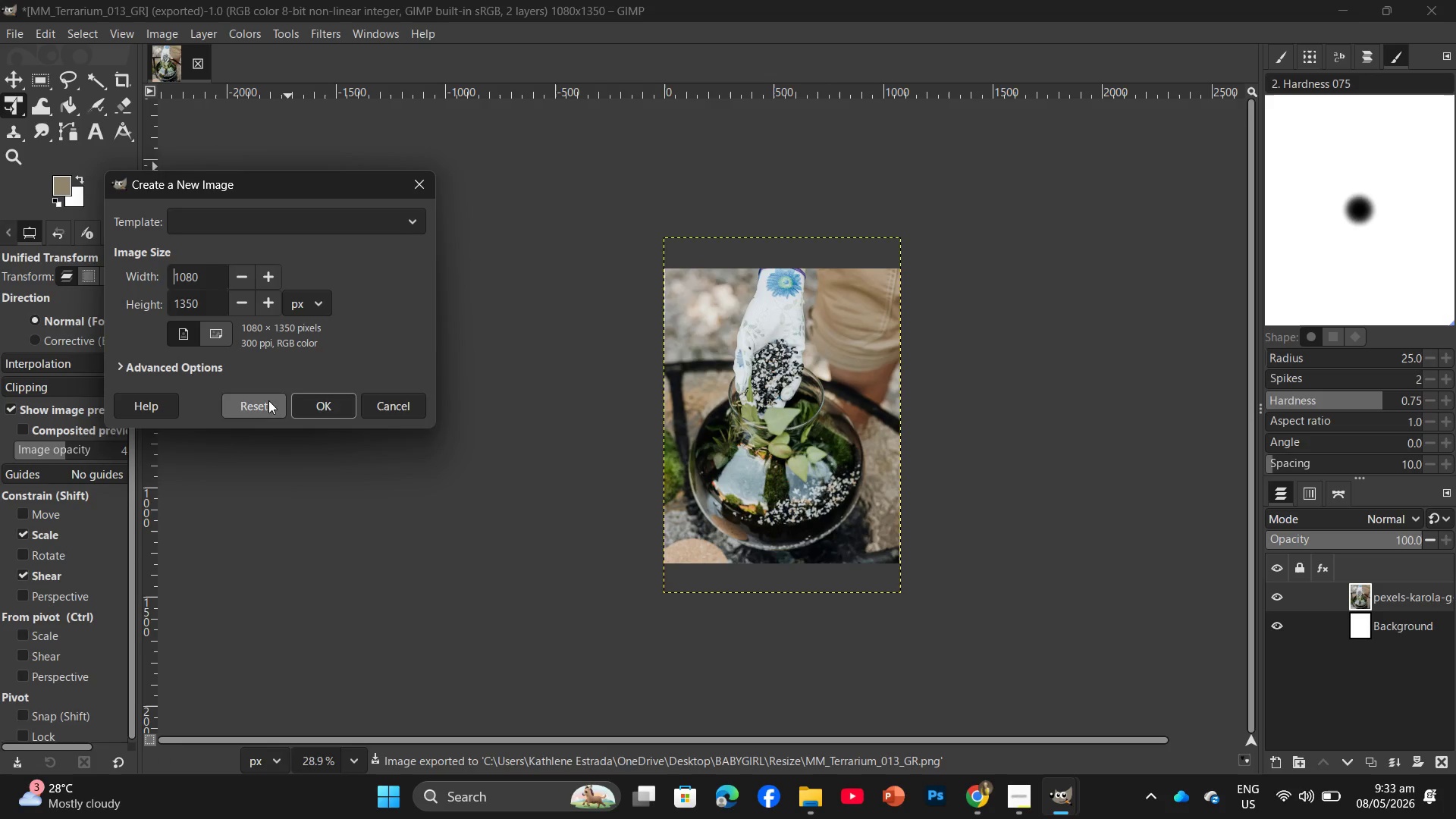 
left_click([307, 406])
 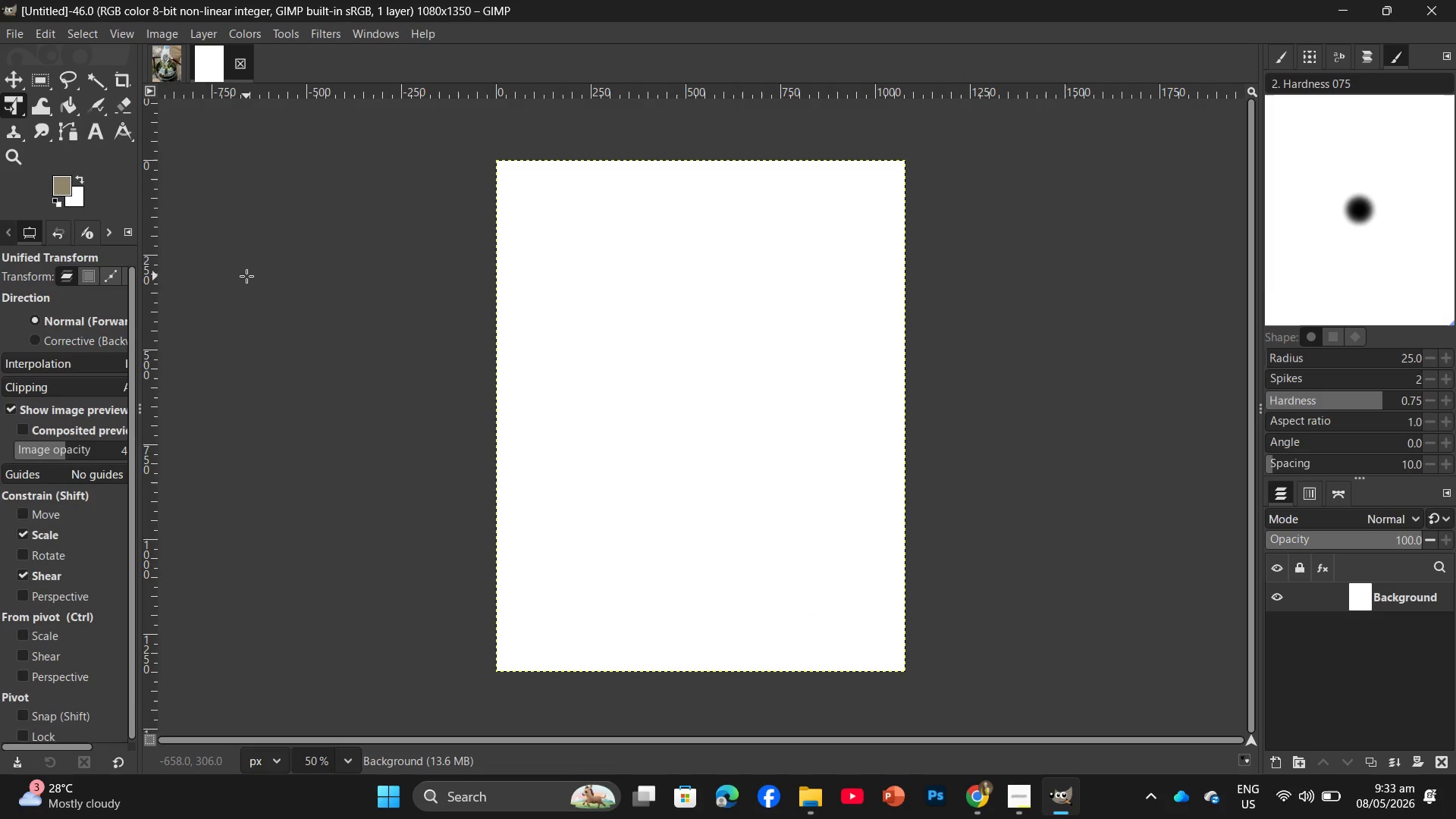 
key(Control+N)
 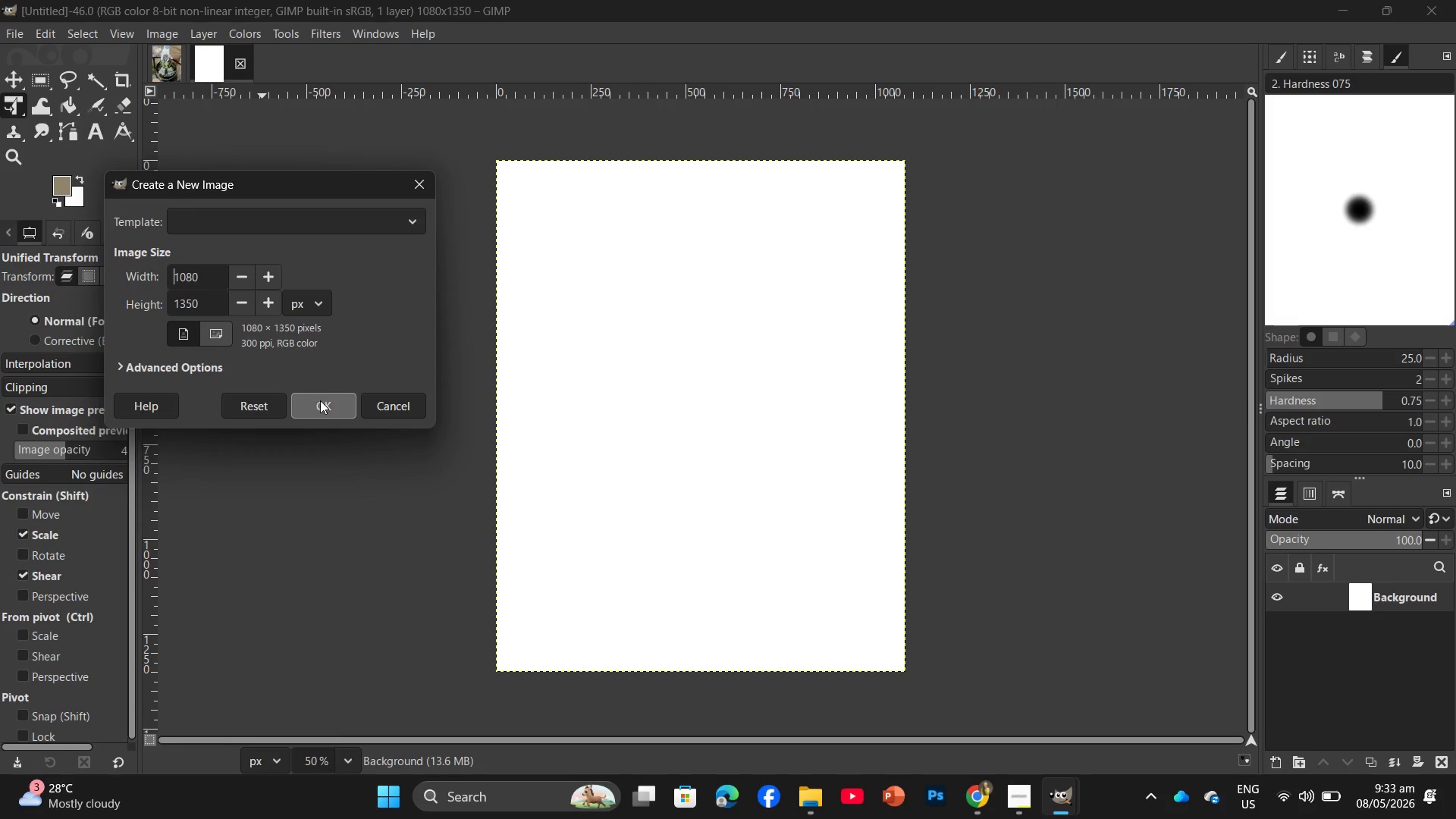 
left_click([320, 400])
 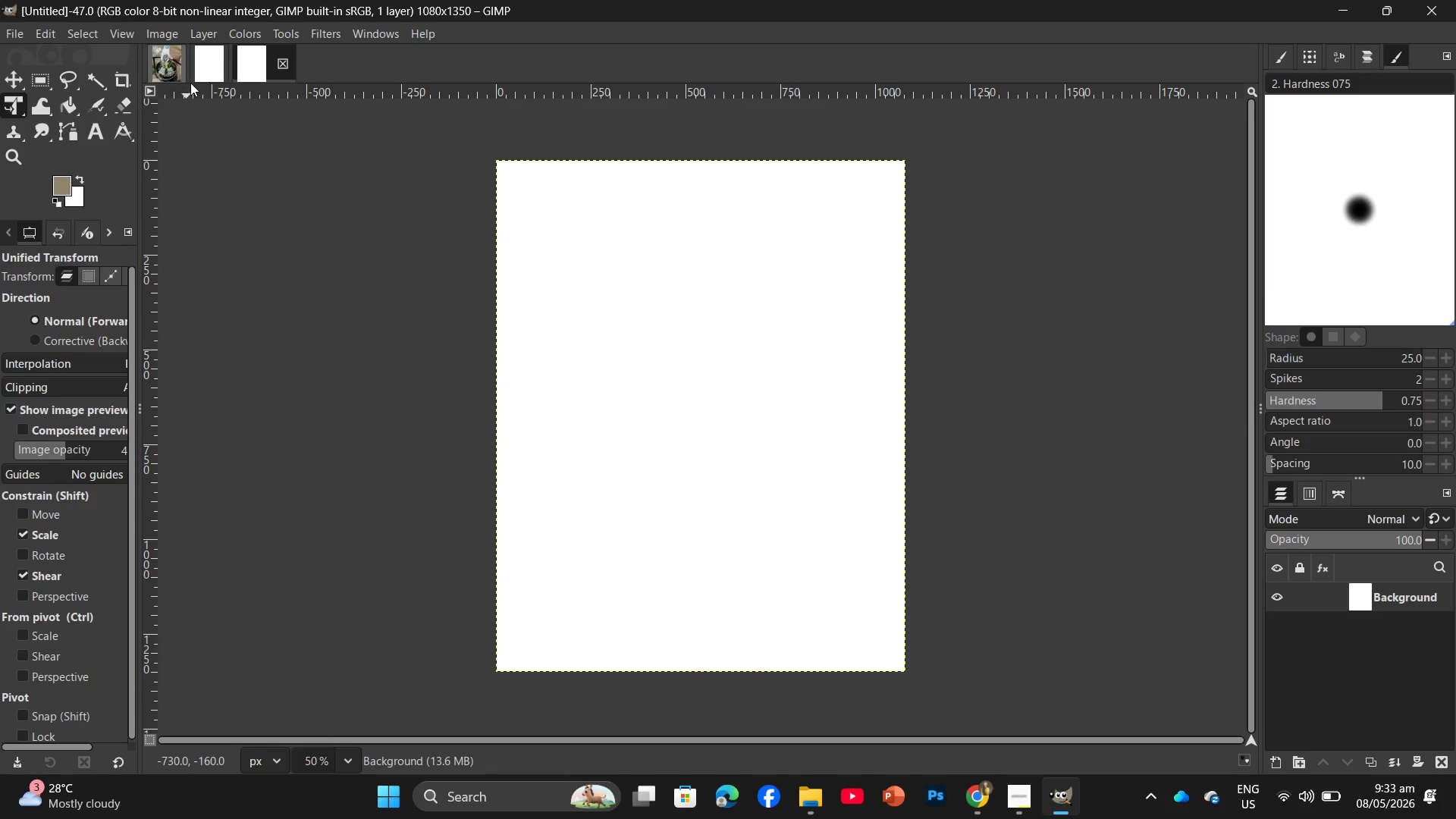 
wait(6.55)
 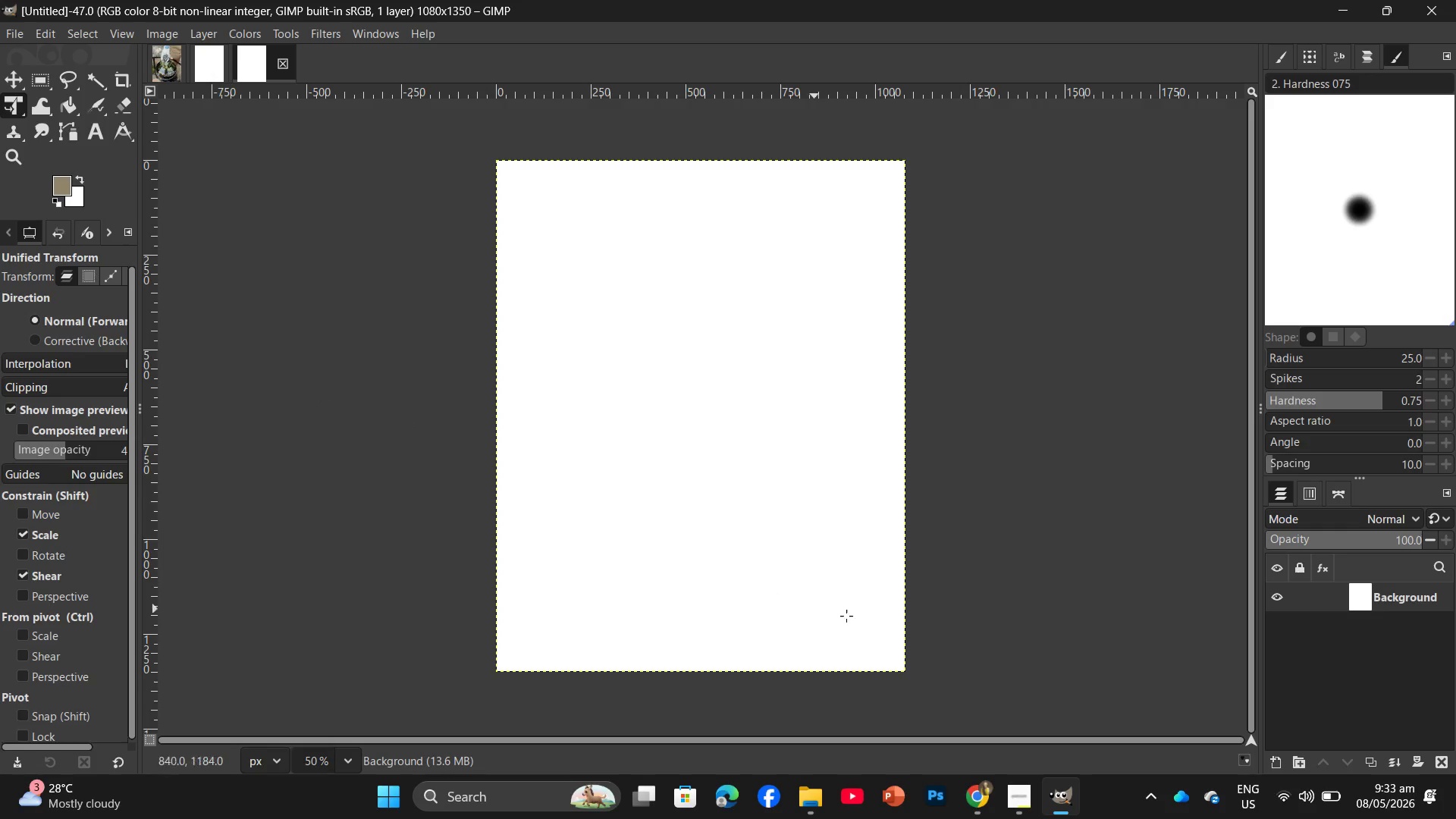 
key(Control+N)
 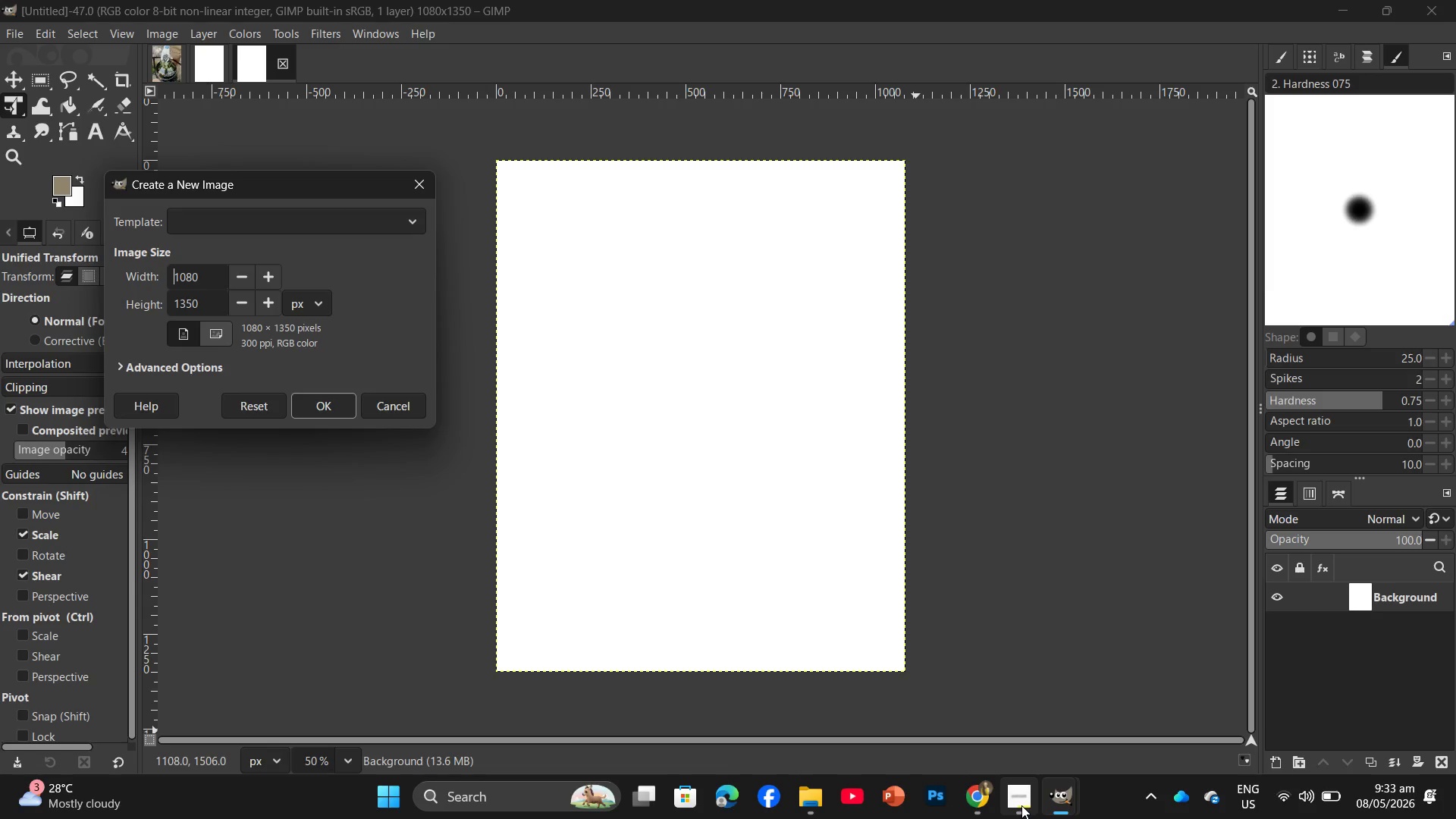 
left_click([1015, 789])